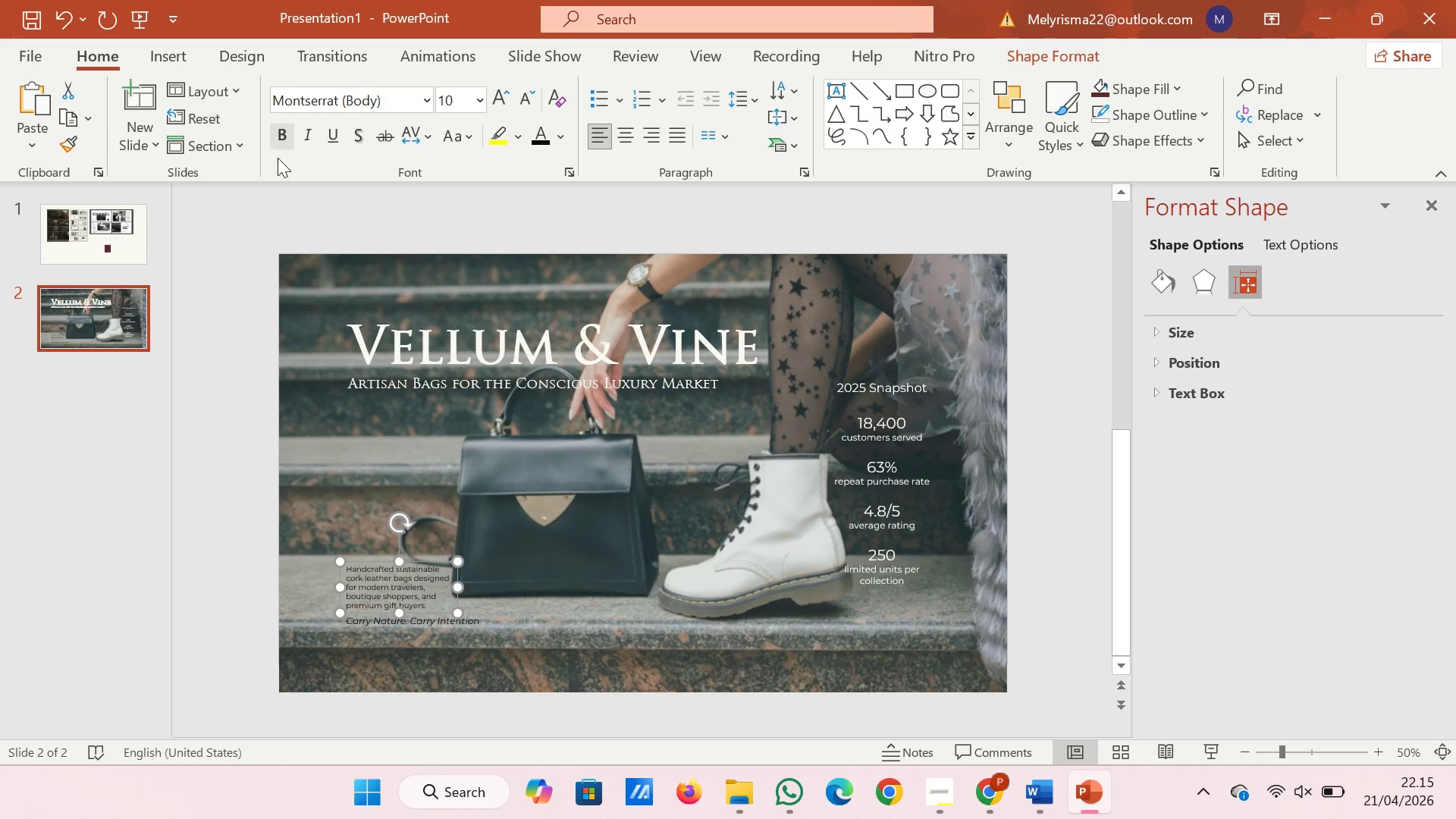 
left_click([304, 215])
 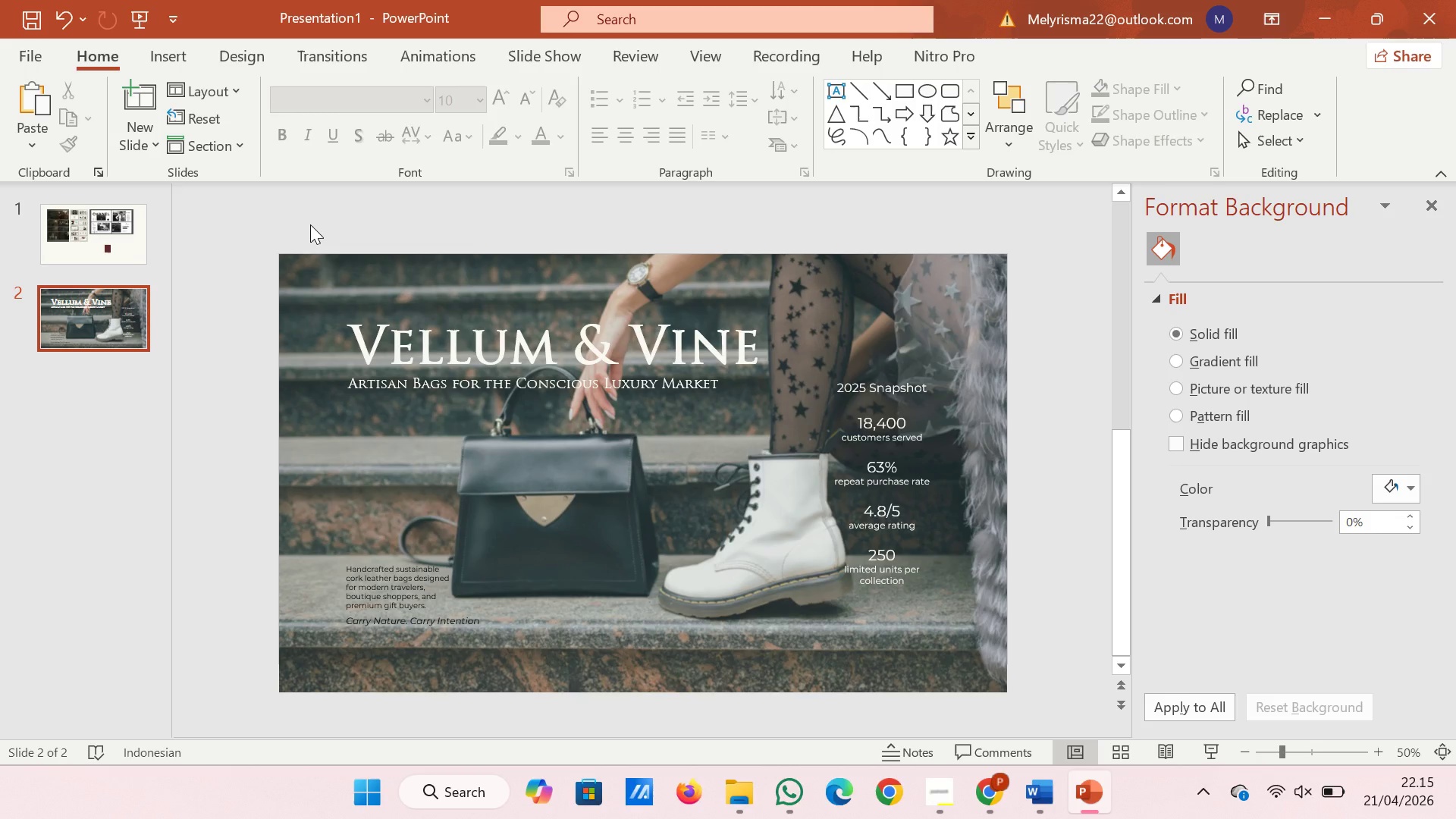 
wait(7.89)
 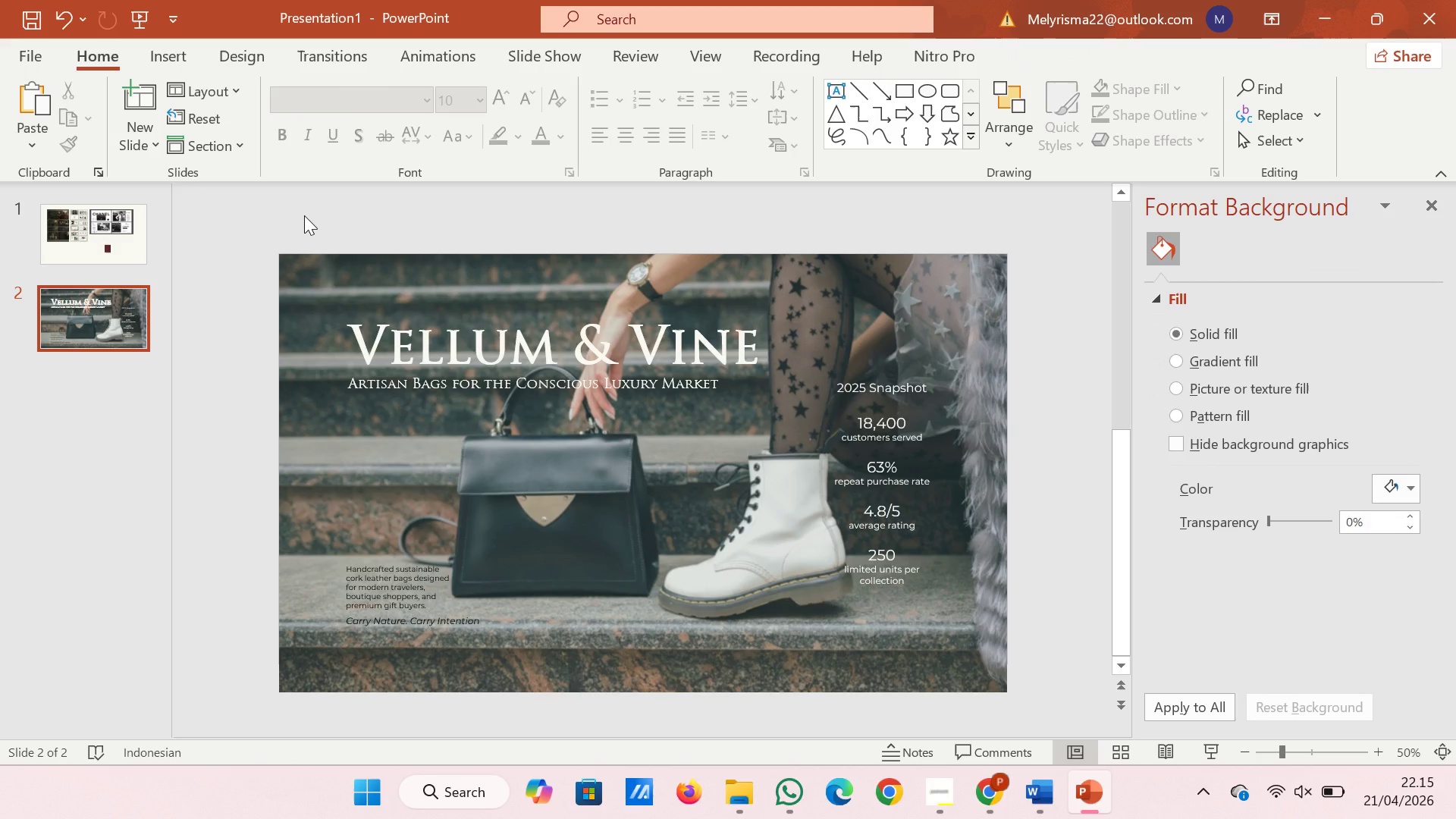 
left_click([70, 233])
 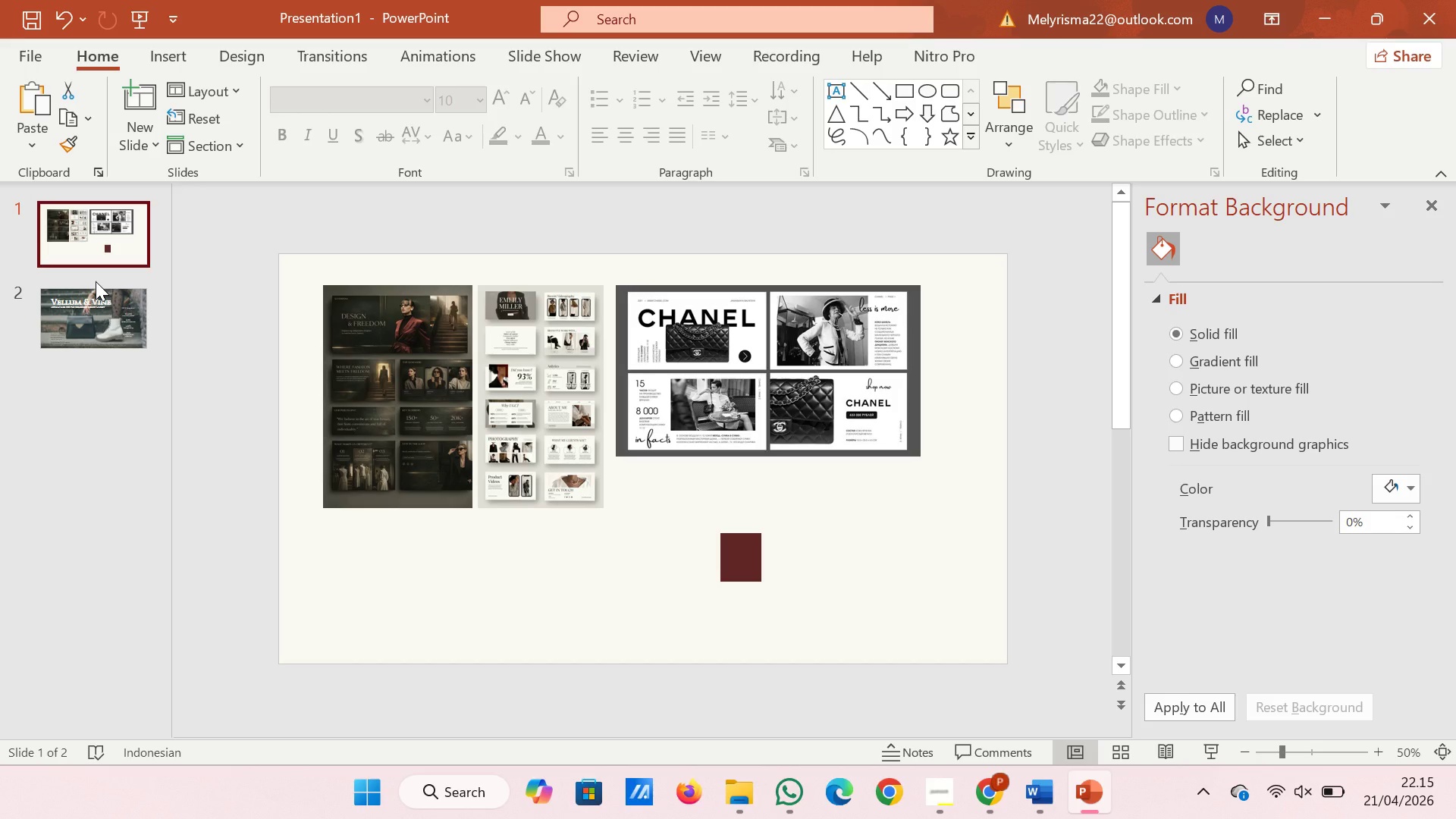 
left_click([96, 281])
 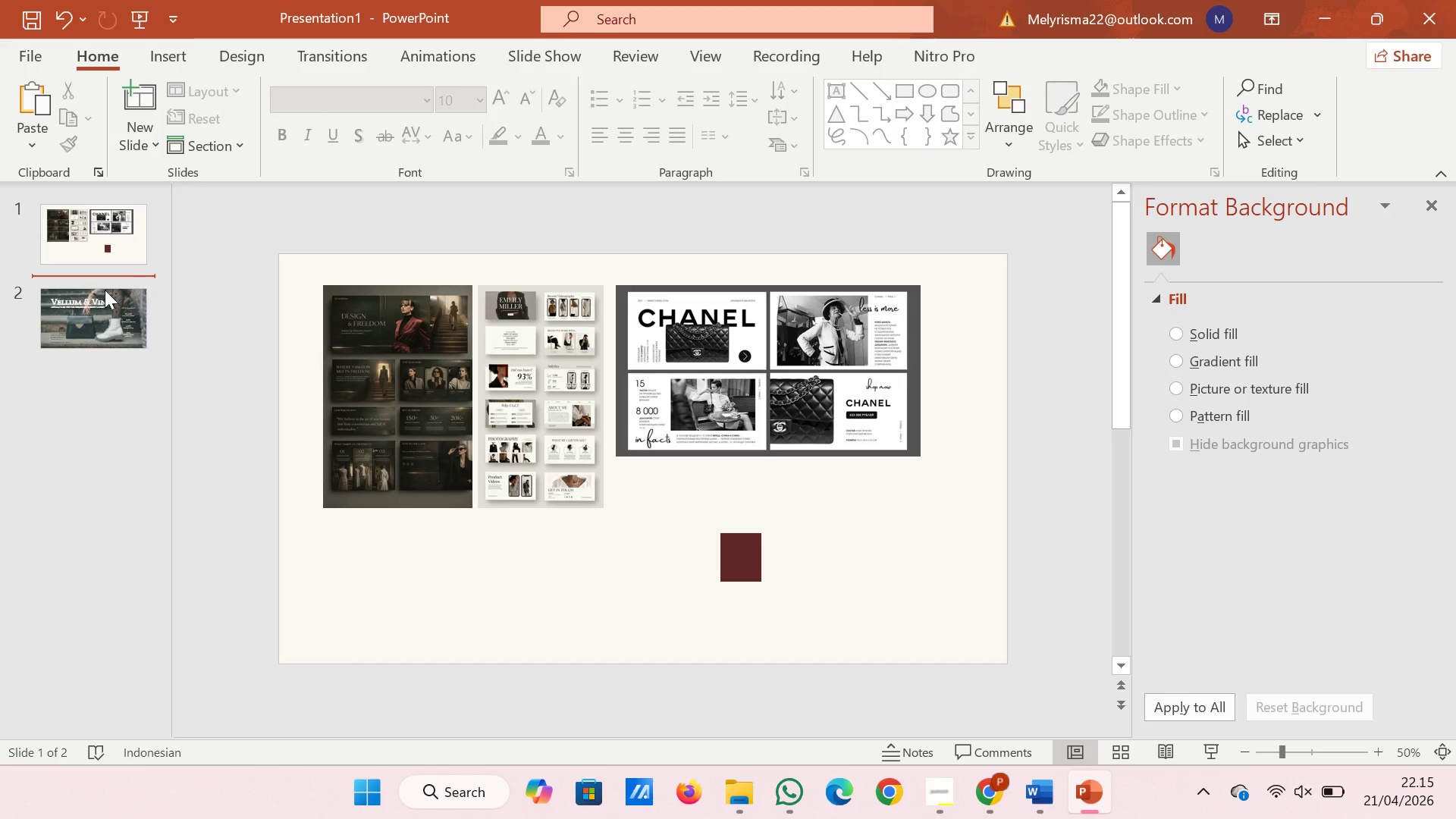 
left_click([108, 295])
 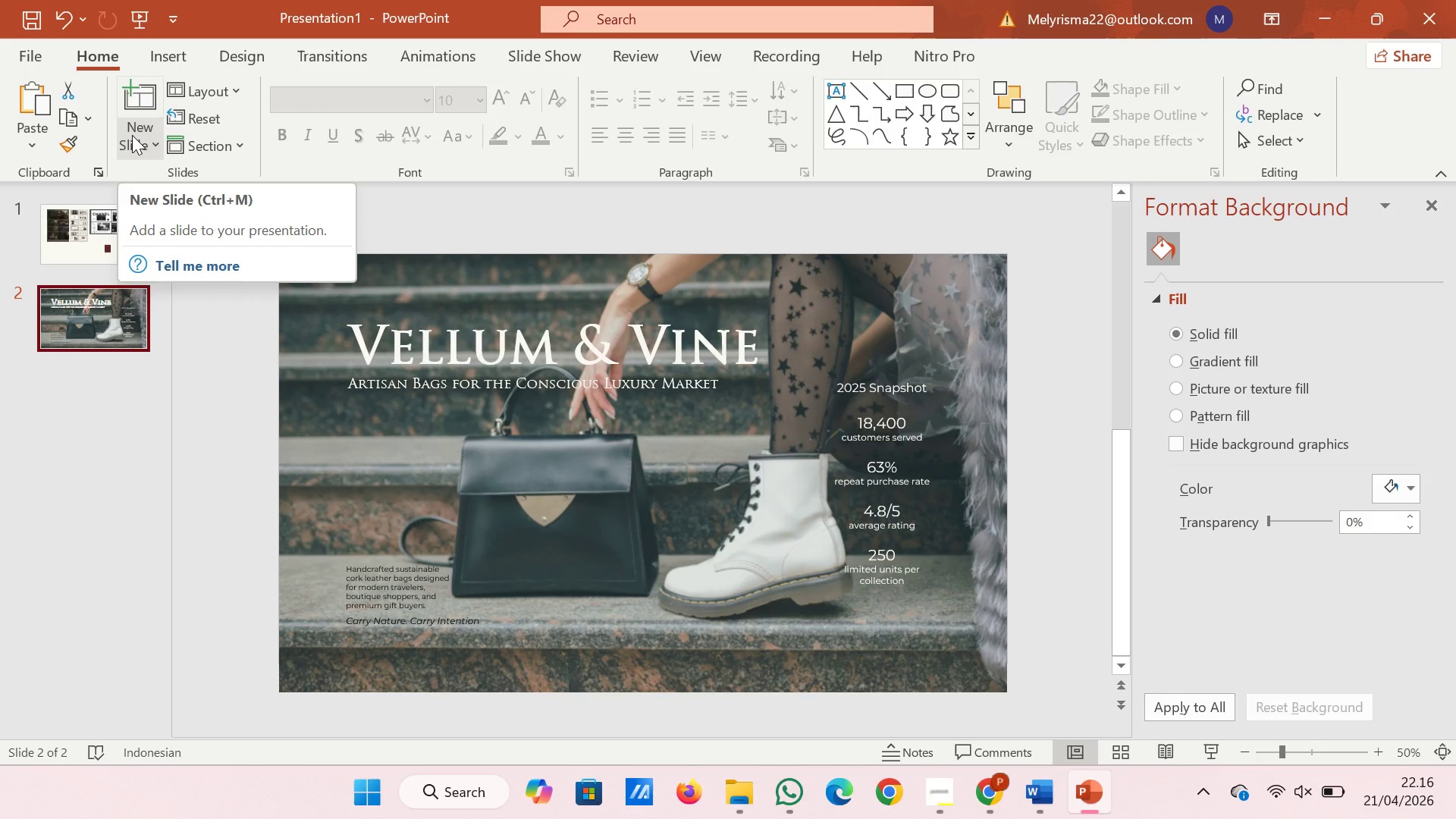 
wait(22.91)
 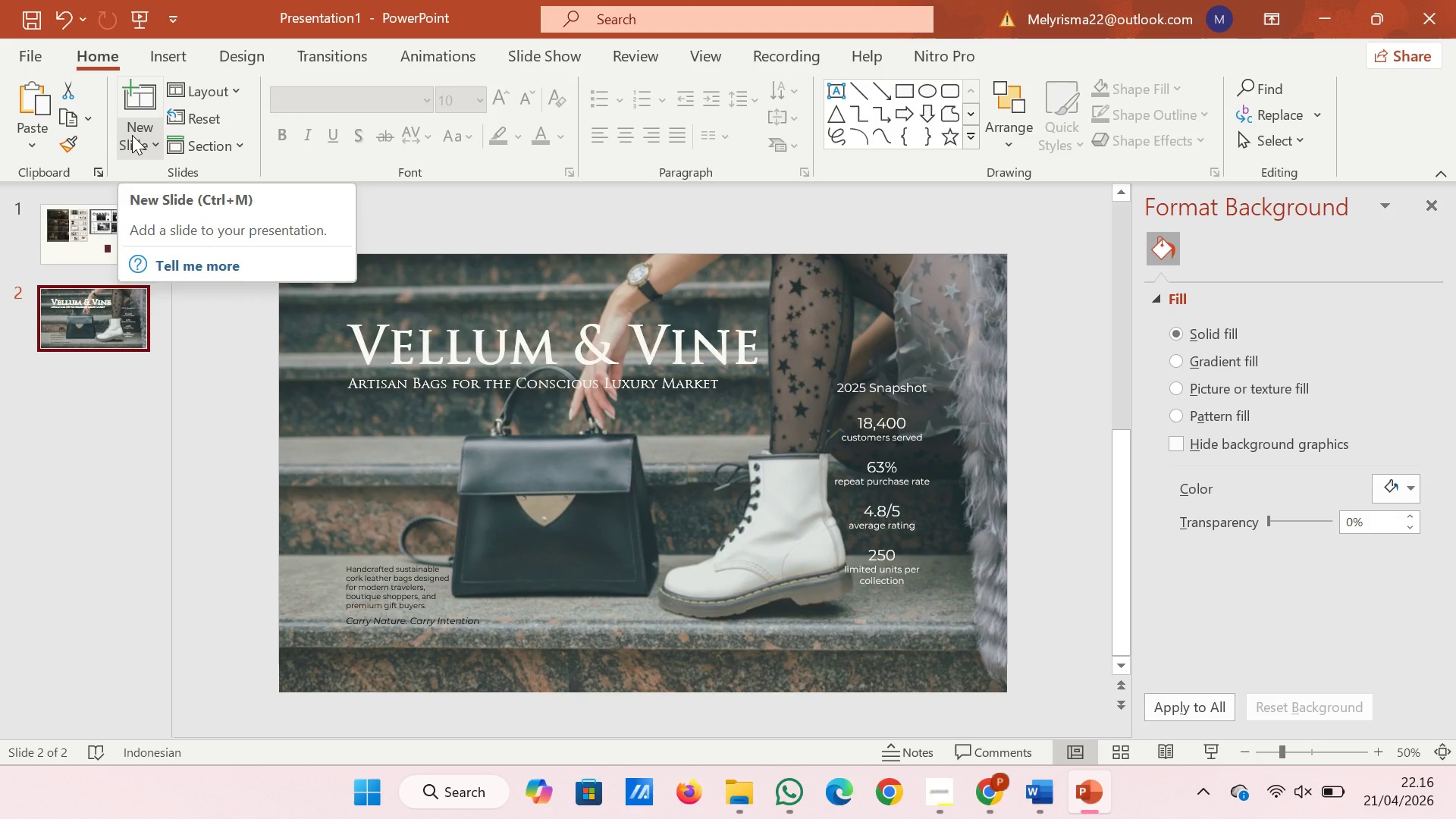 
left_click([69, 294])
 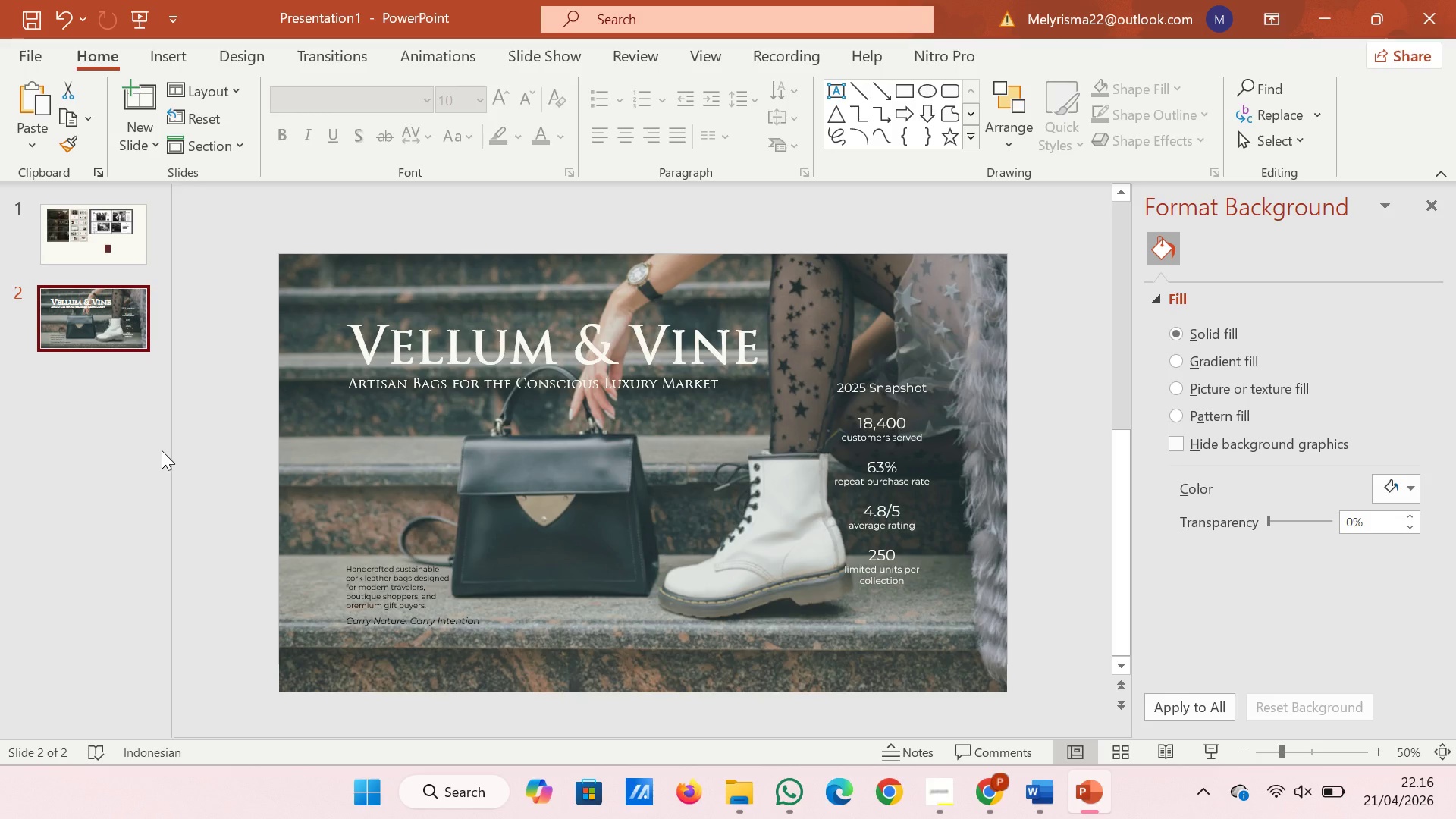 
left_click([163, 460])
 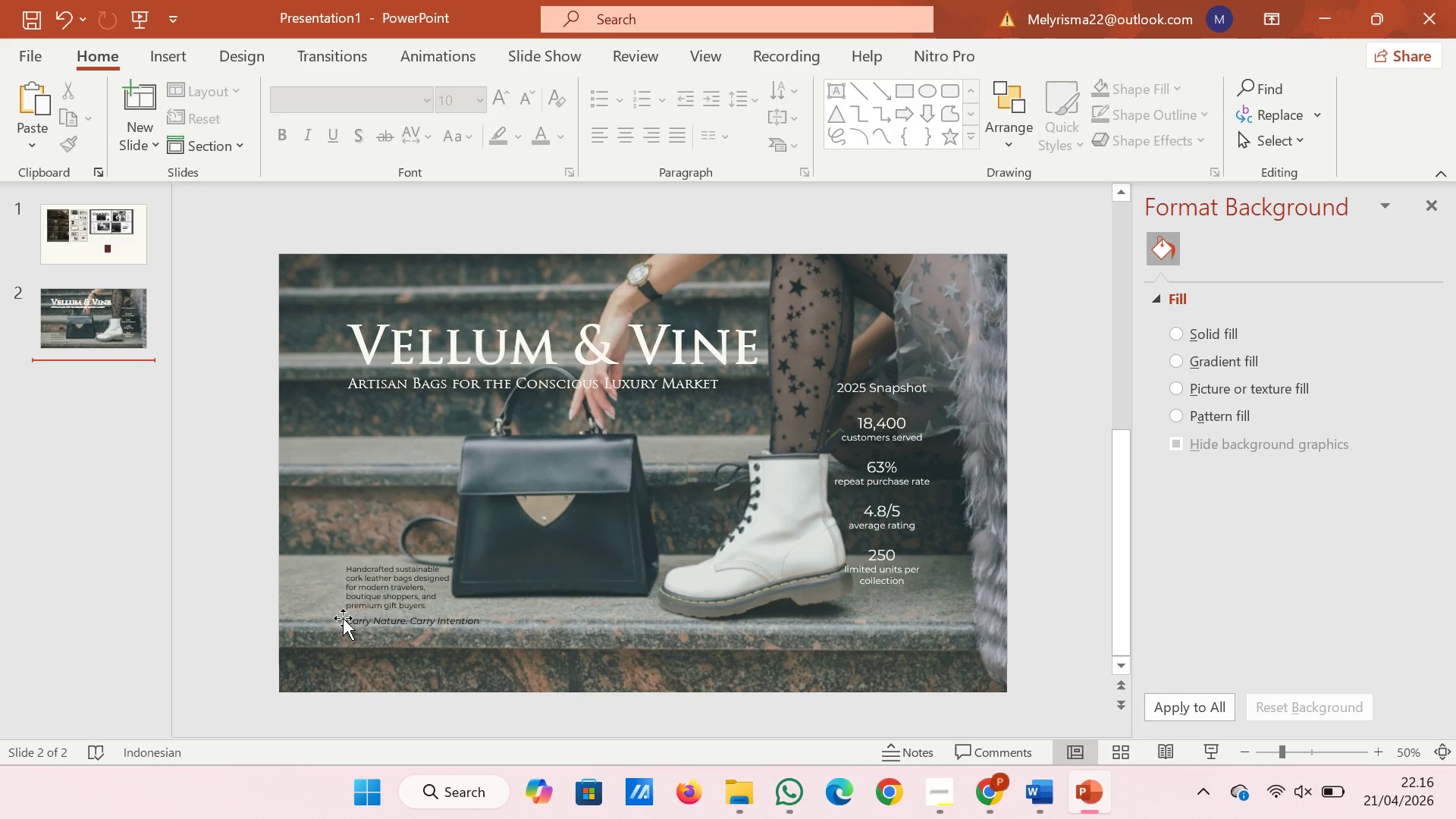 
left_click([345, 622])
 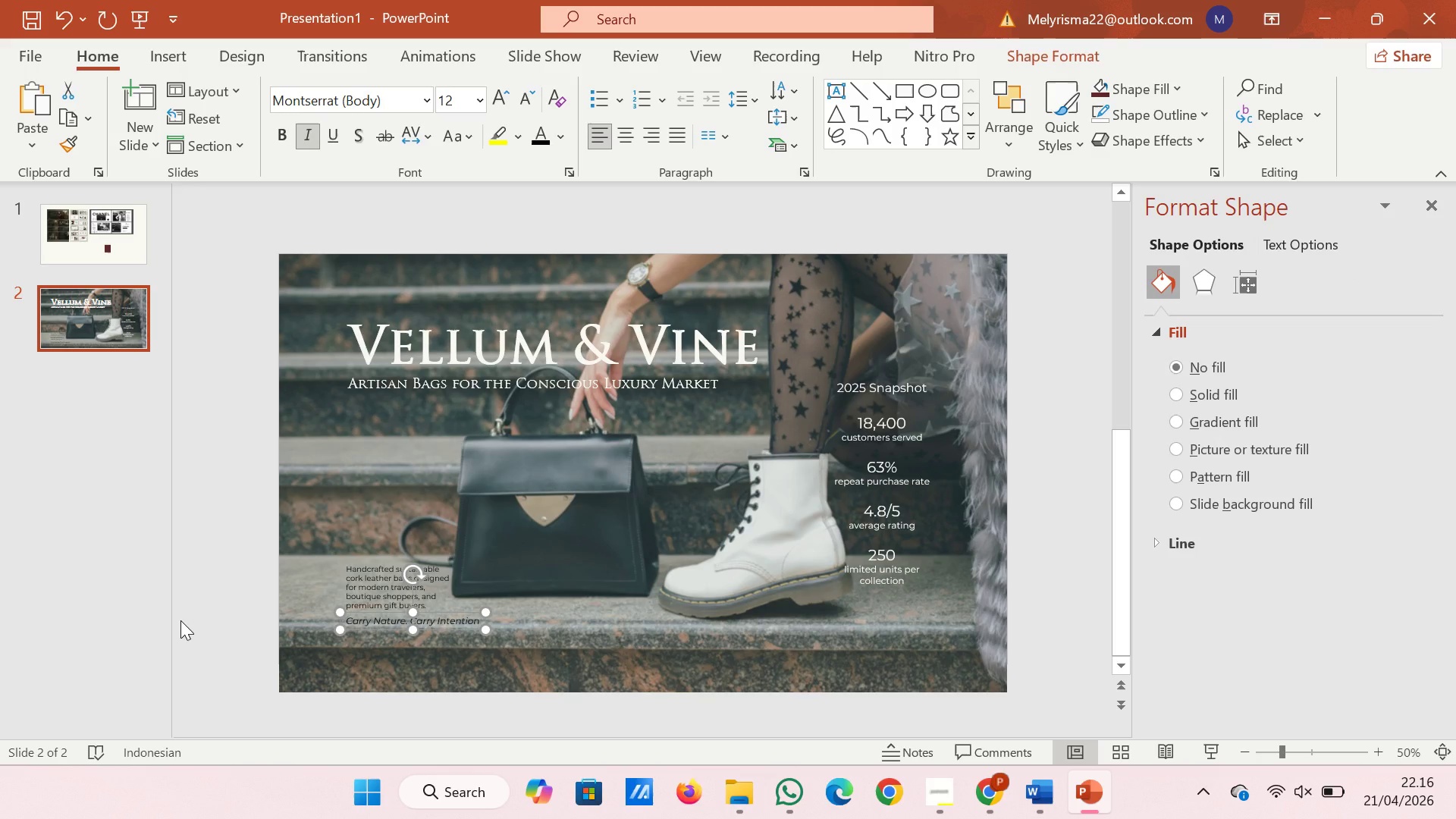 
left_click([180, 620])
 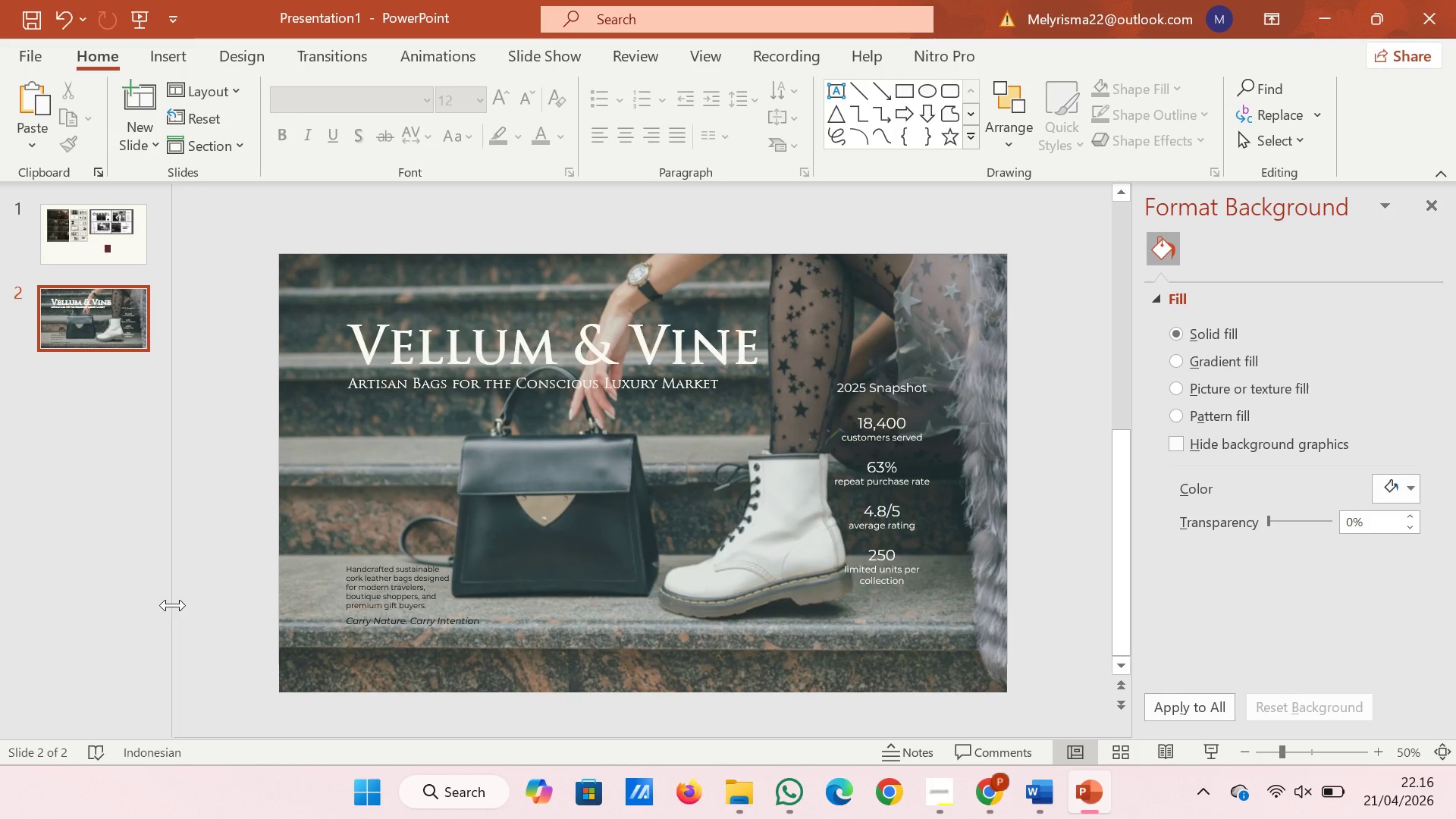 
left_click_drag(start_coordinate=[173, 605], to_coordinate=[151, 602])
 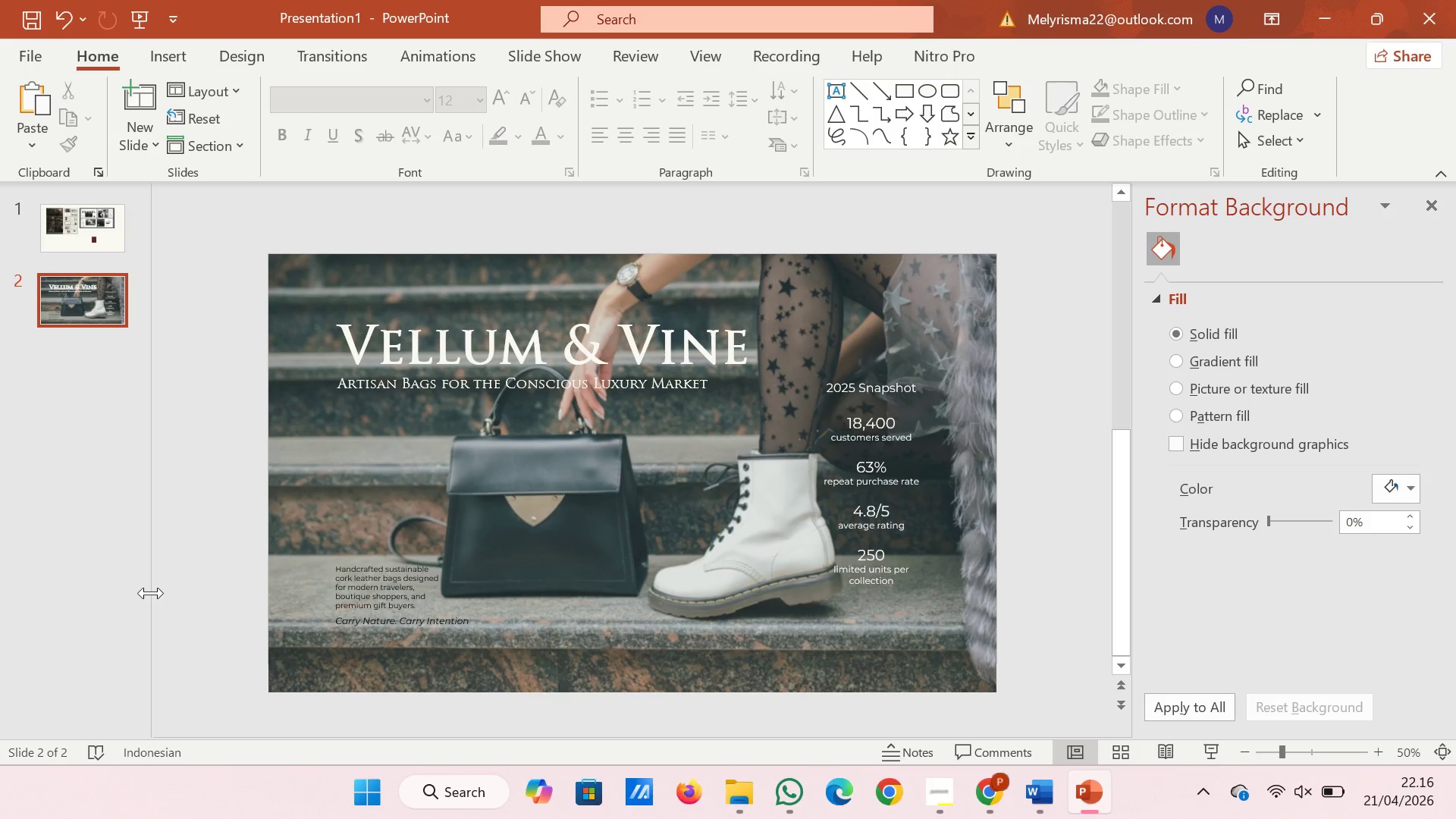 
left_click_drag(start_coordinate=[151, 593], to_coordinate=[157, 592])
 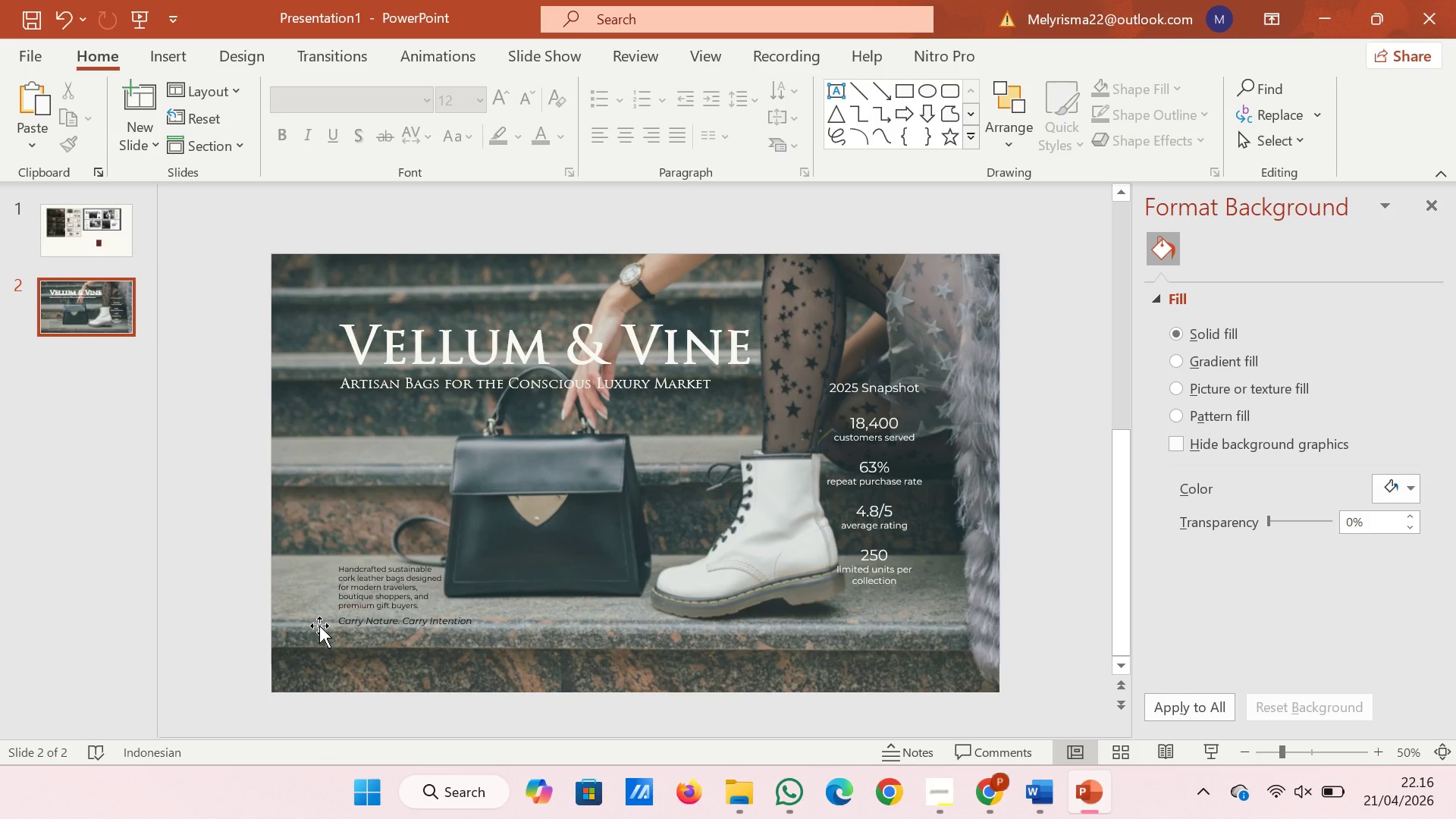 
left_click([334, 626])
 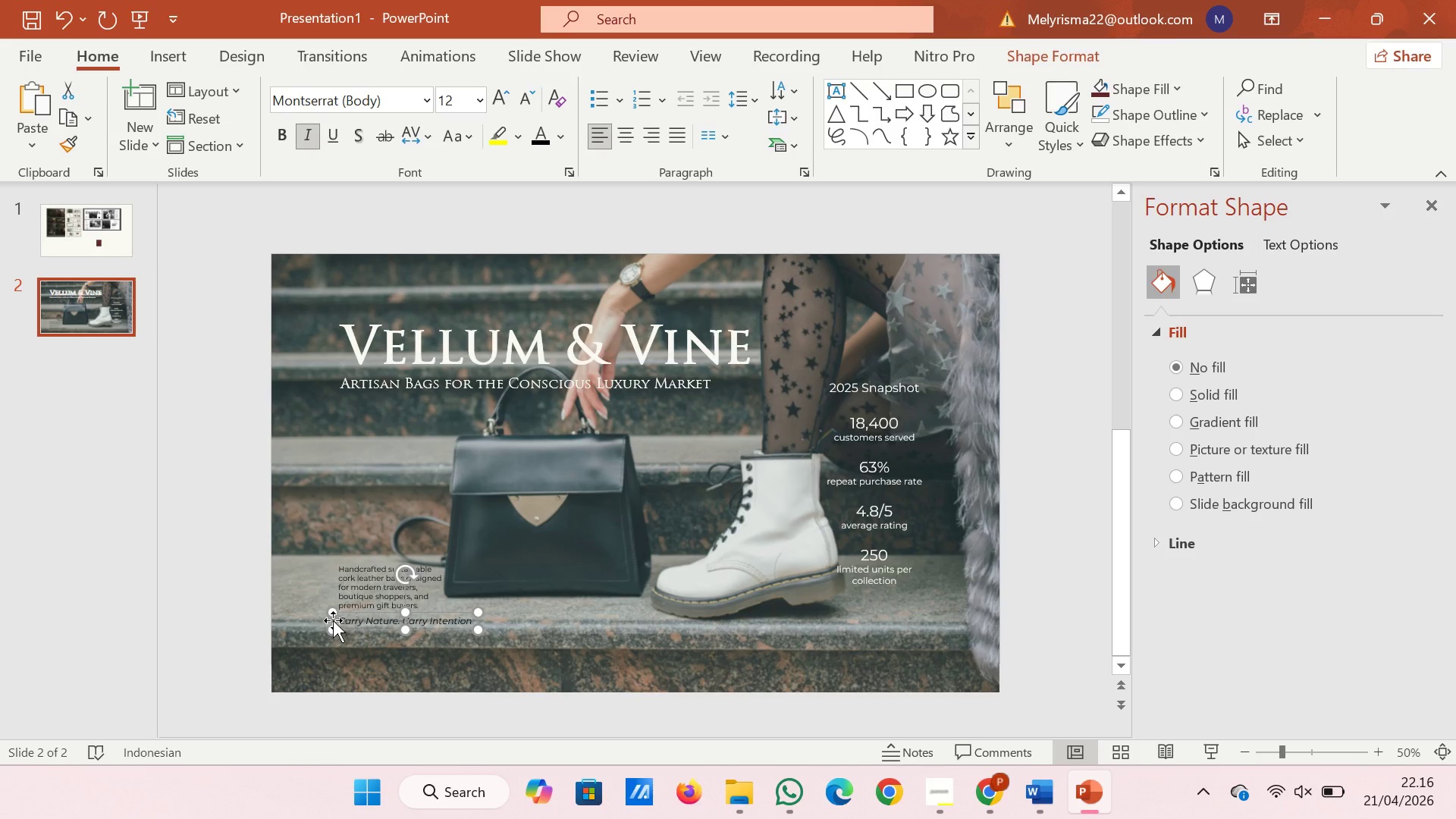 
left_click([333, 620])
 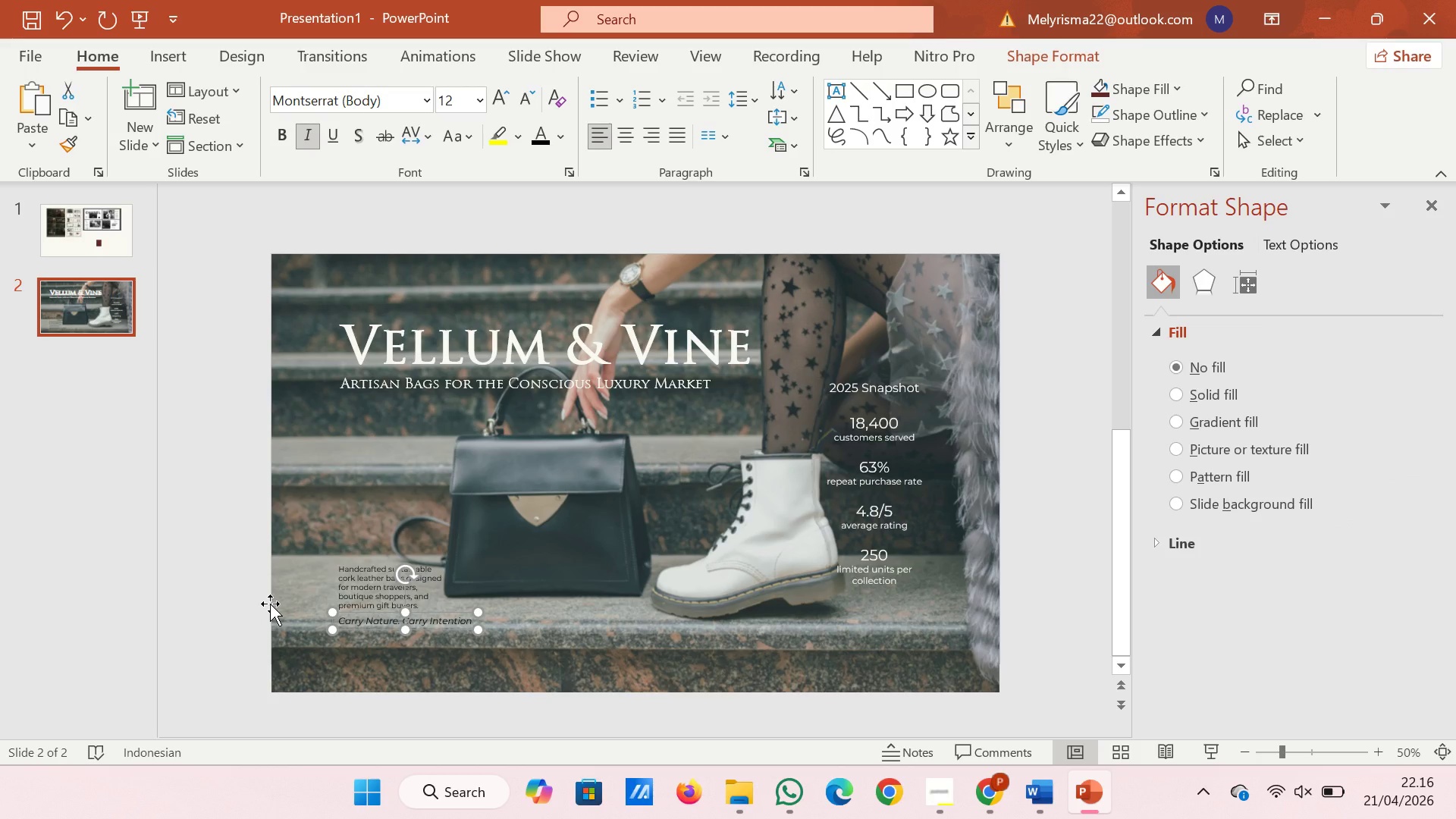 
left_click([247, 590])
 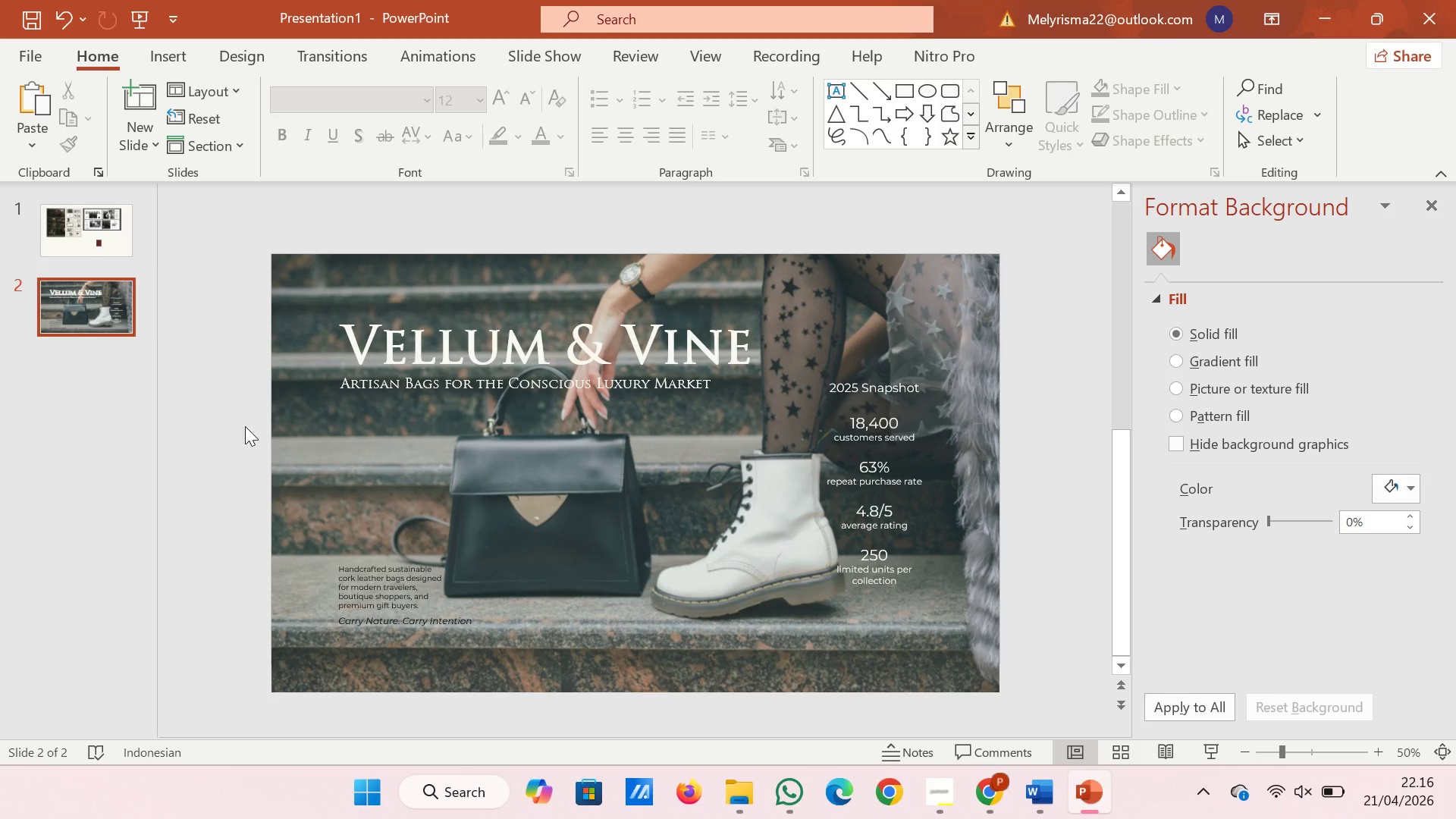 
wait(6.58)
 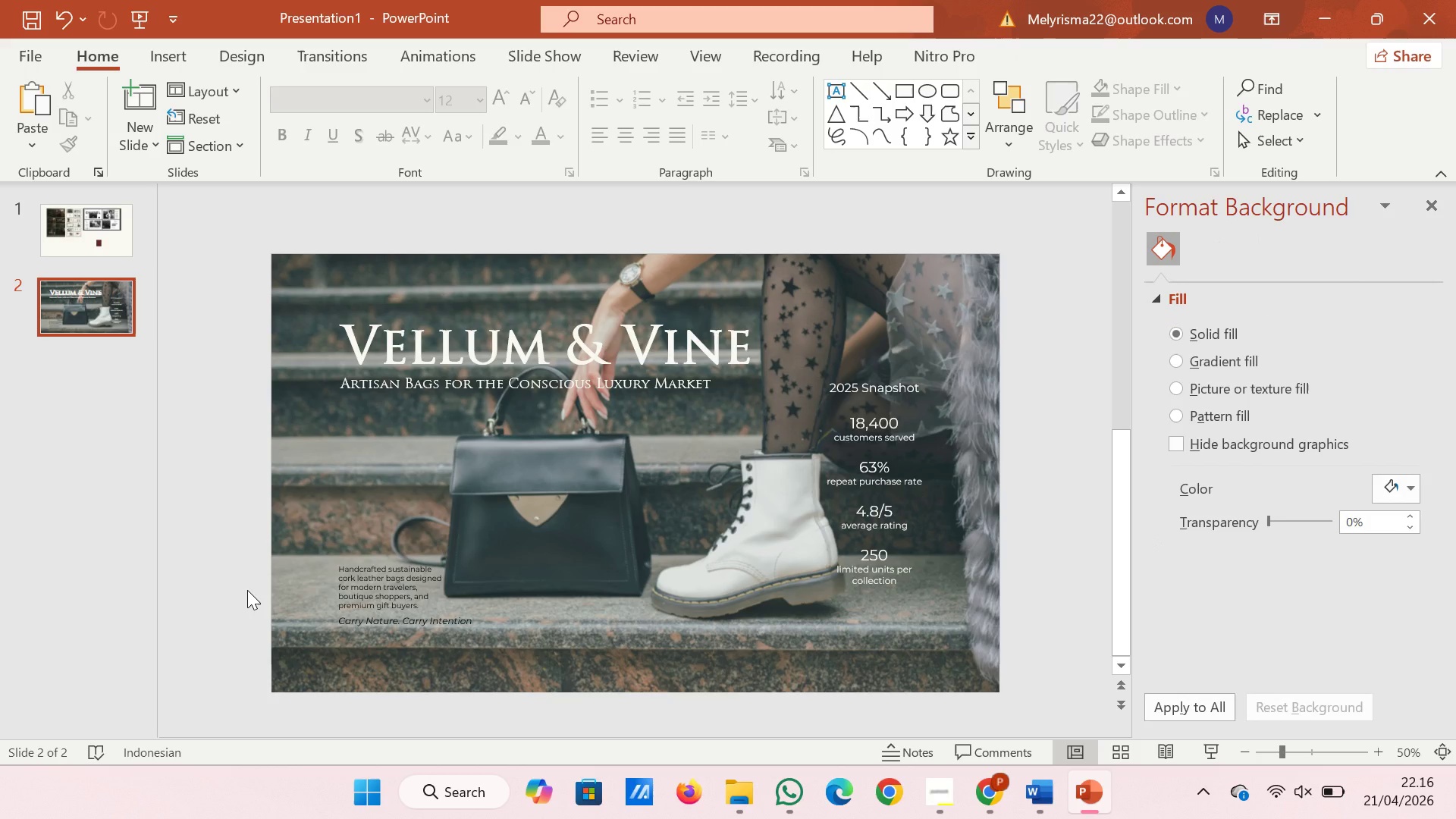 
left_click([127, 97])
 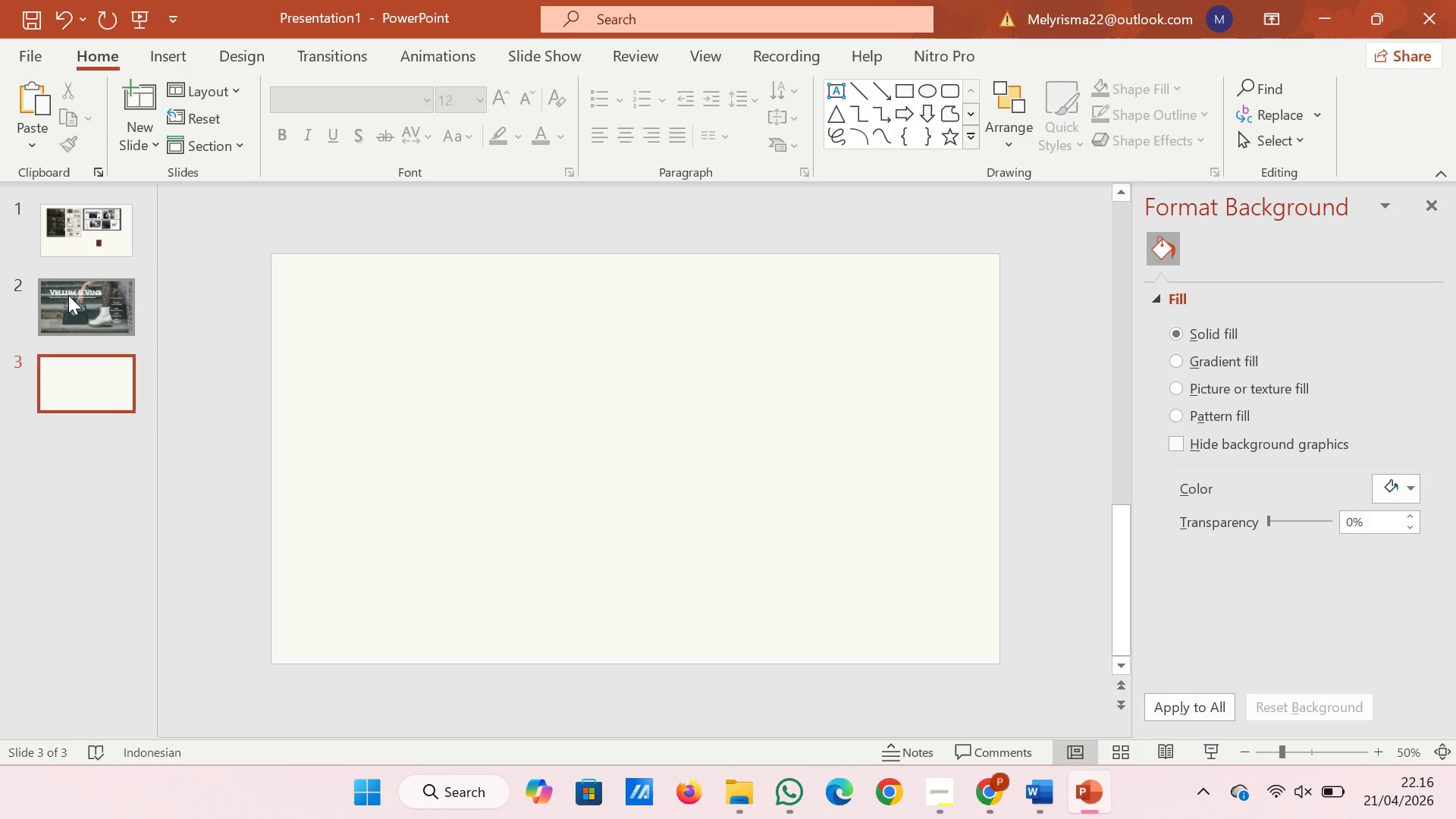 
left_click([68, 295])
 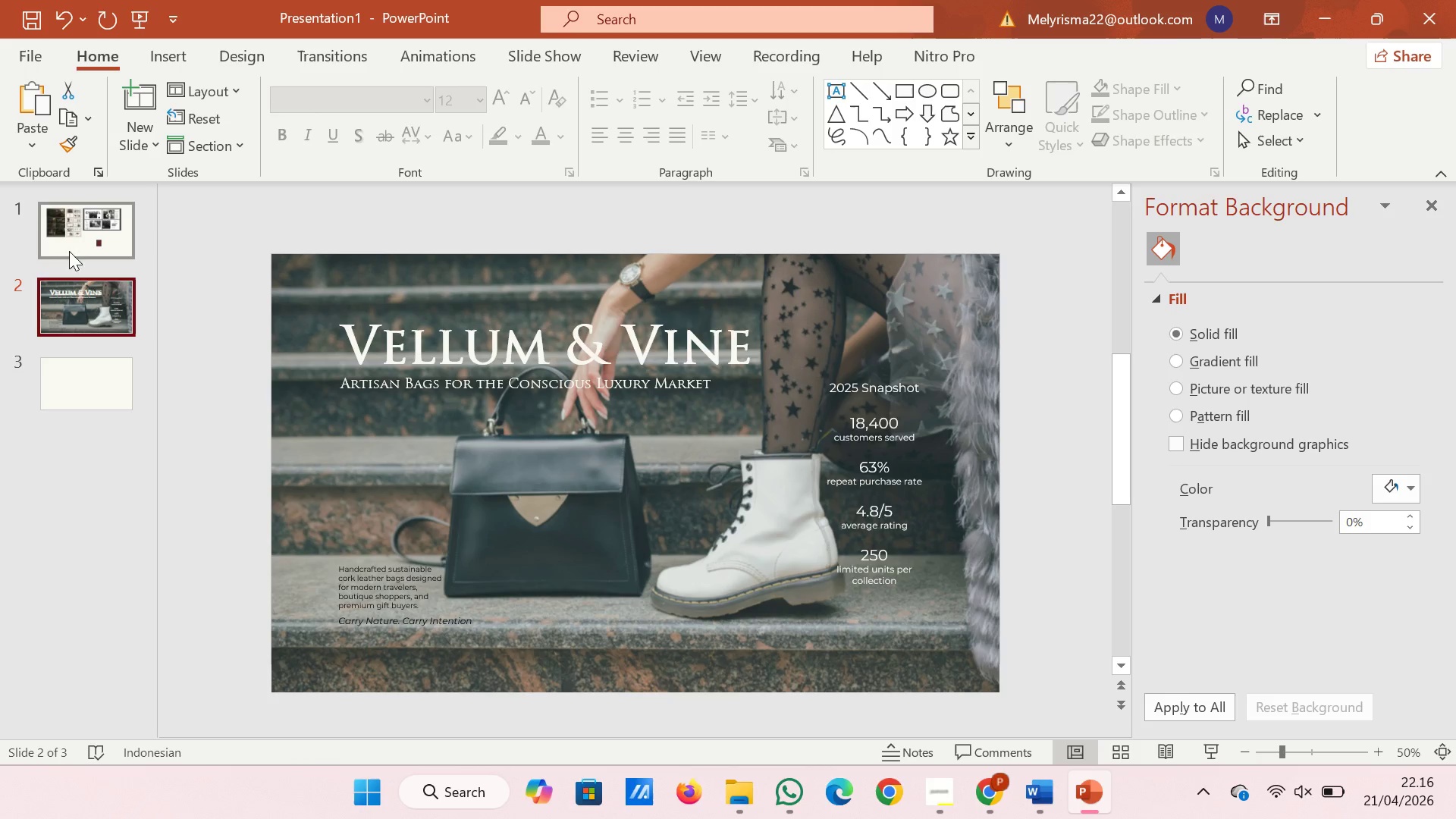 
left_click([71, 243])
 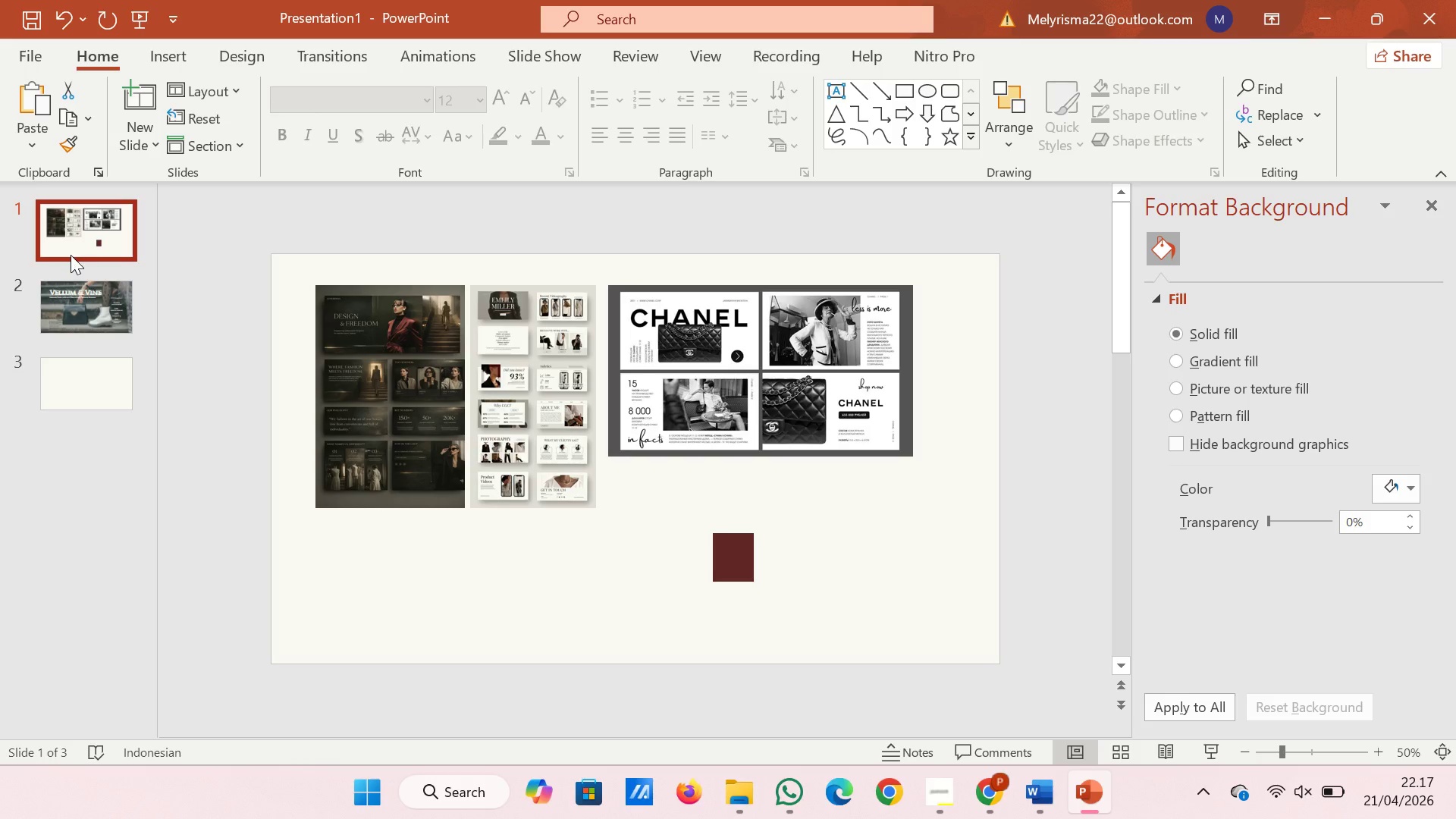 
wait(12.0)
 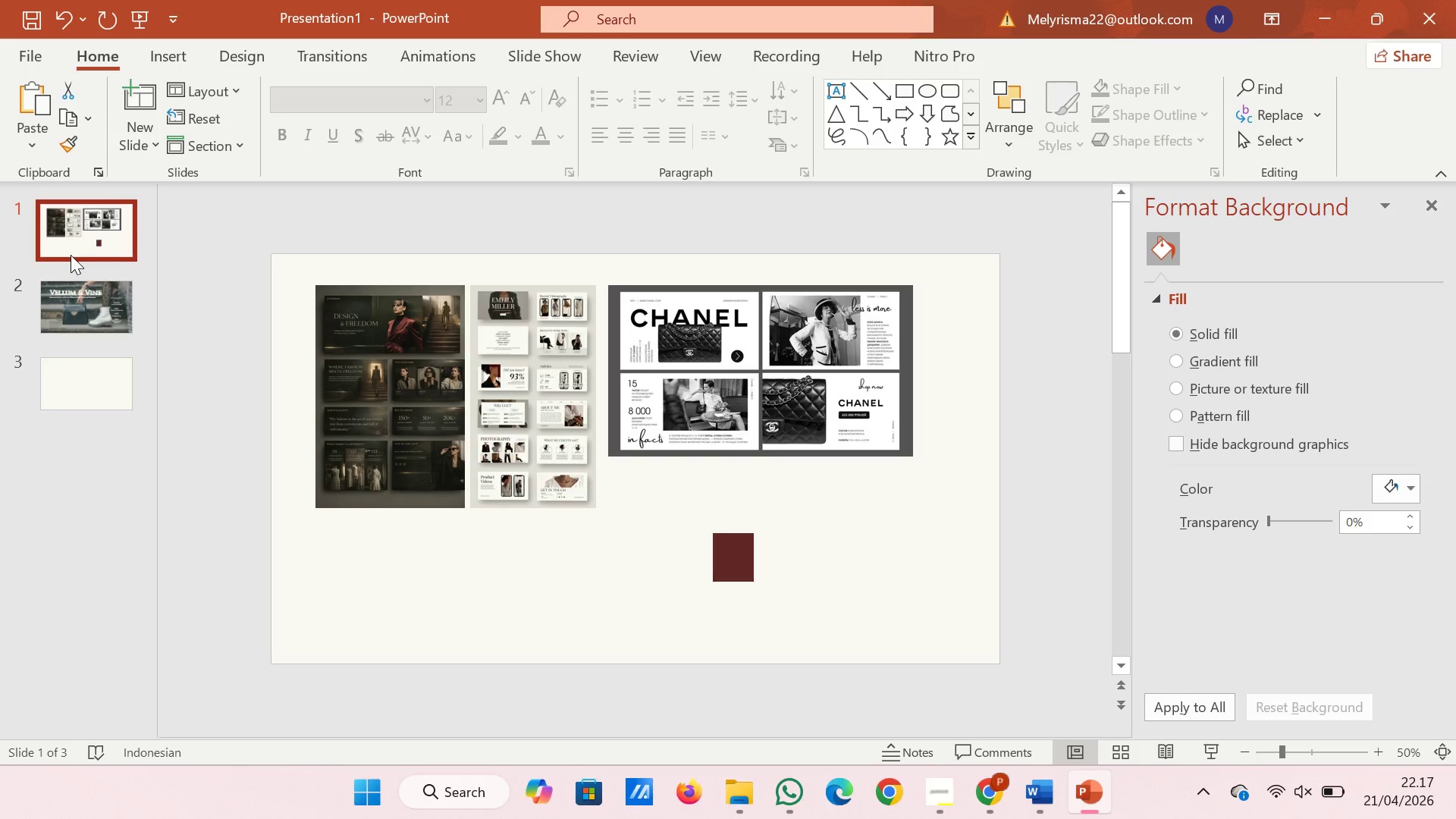 
left_click([85, 394])
 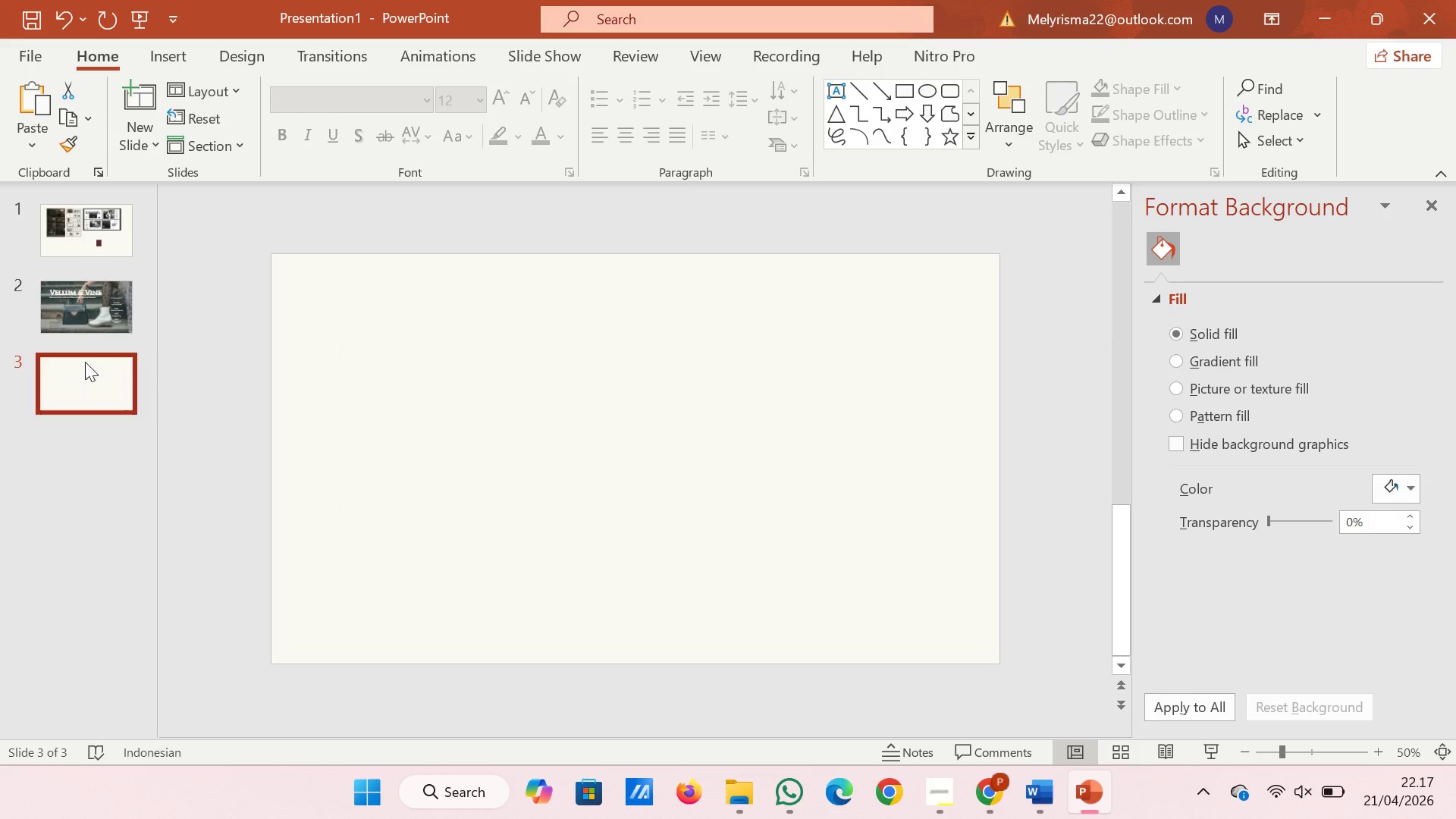 
left_click([102, 303])
 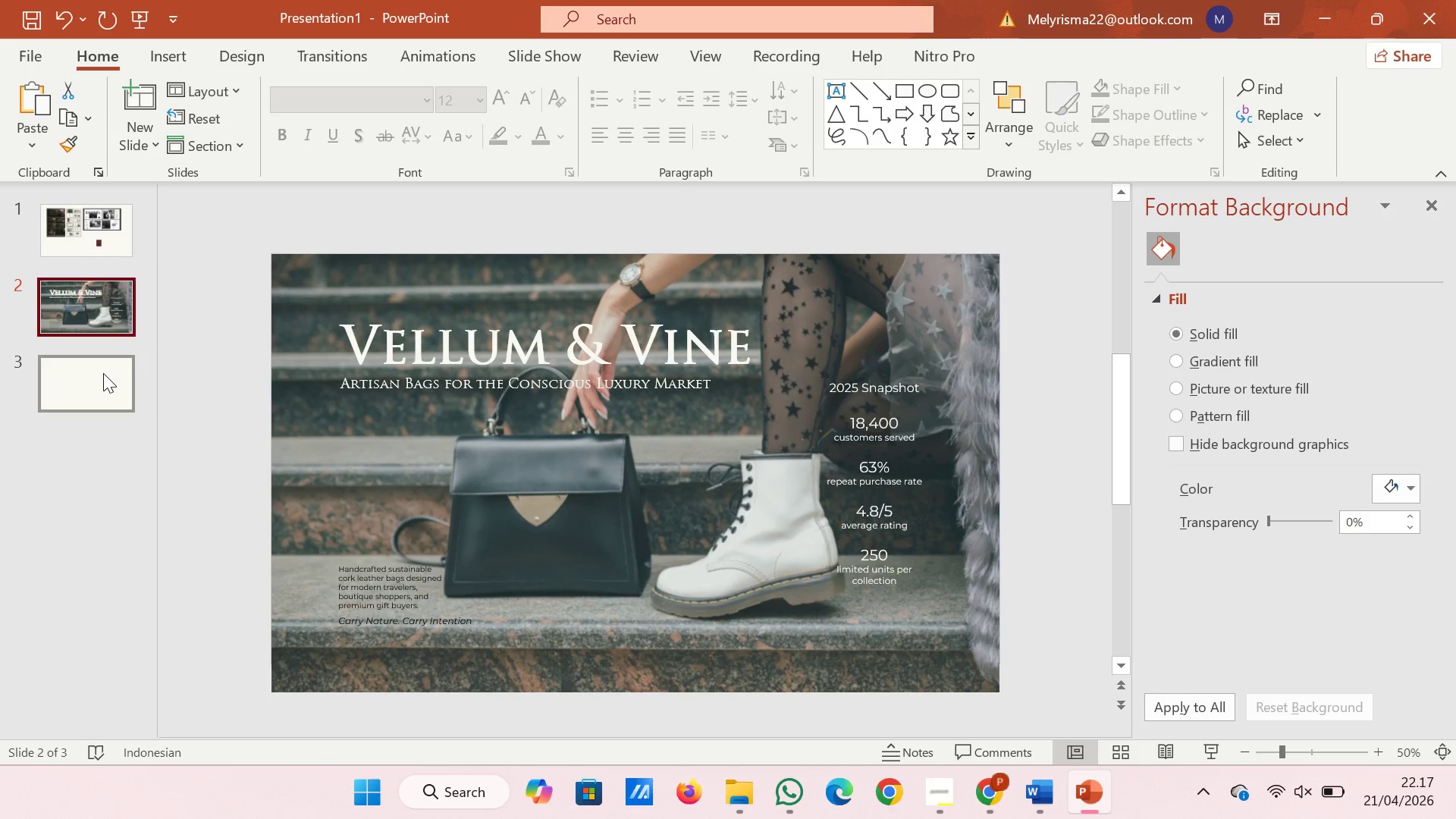 
left_click([103, 374])
 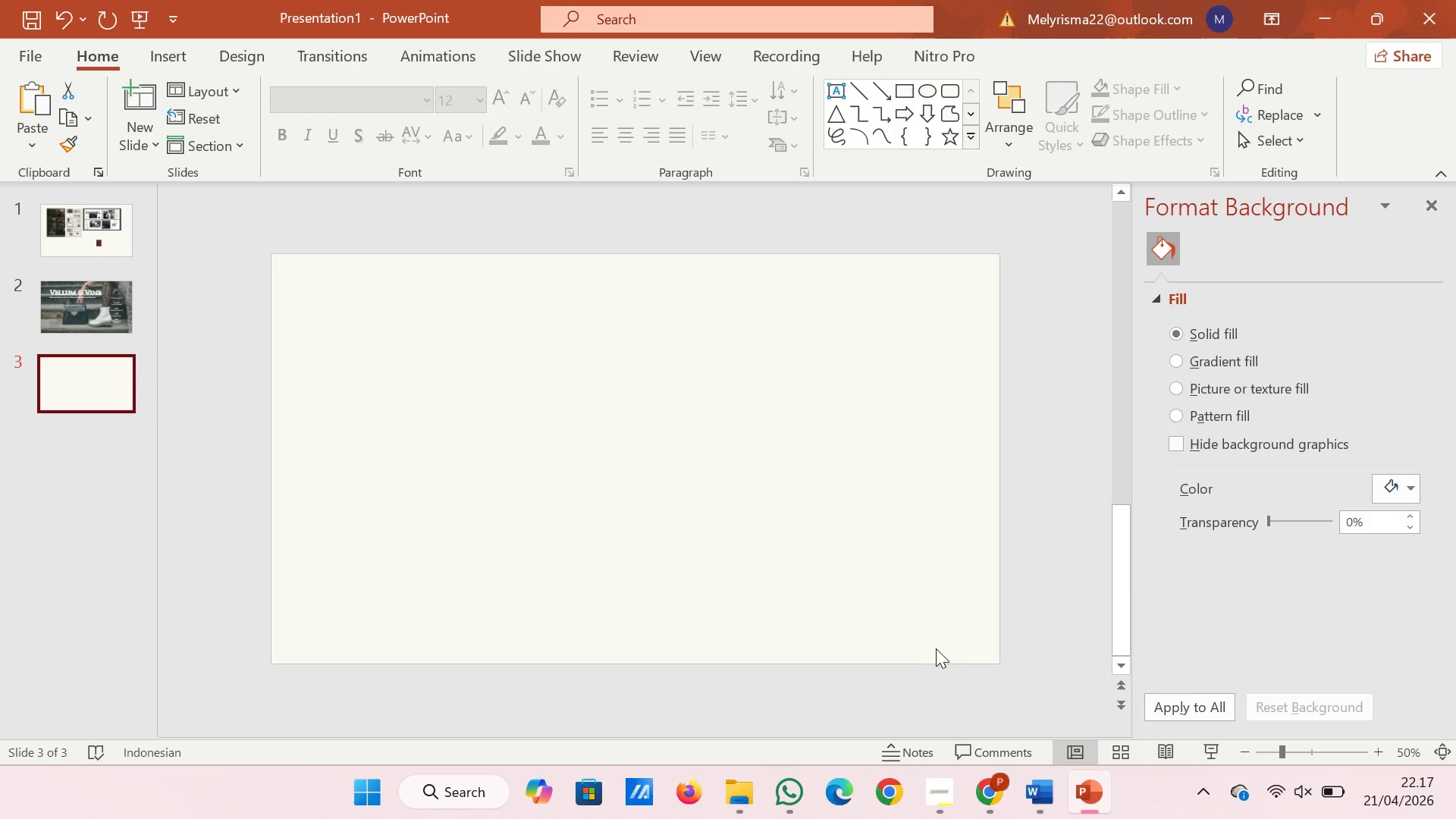 
left_click([1027, 792])
 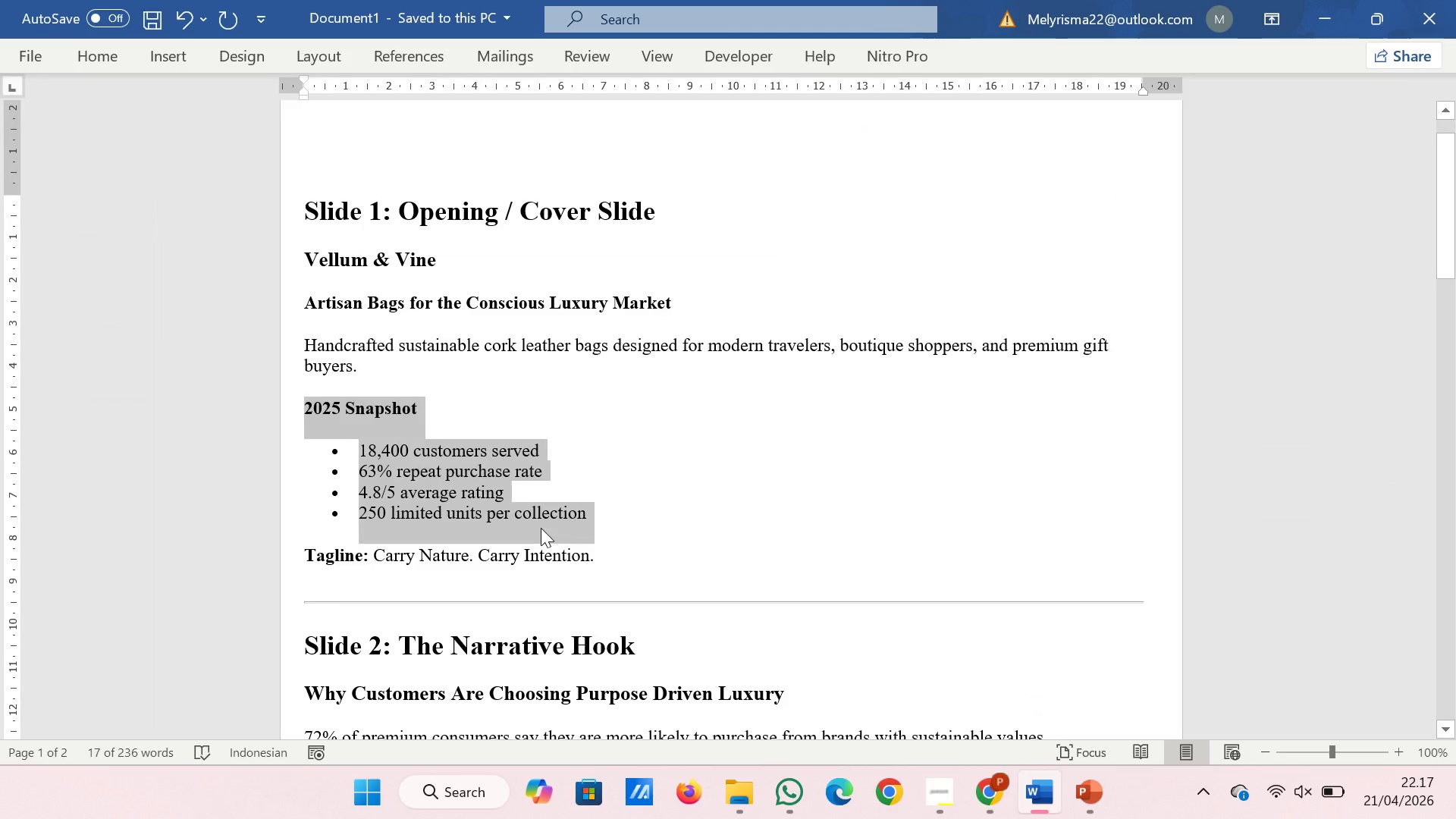 
left_click([541, 528])
 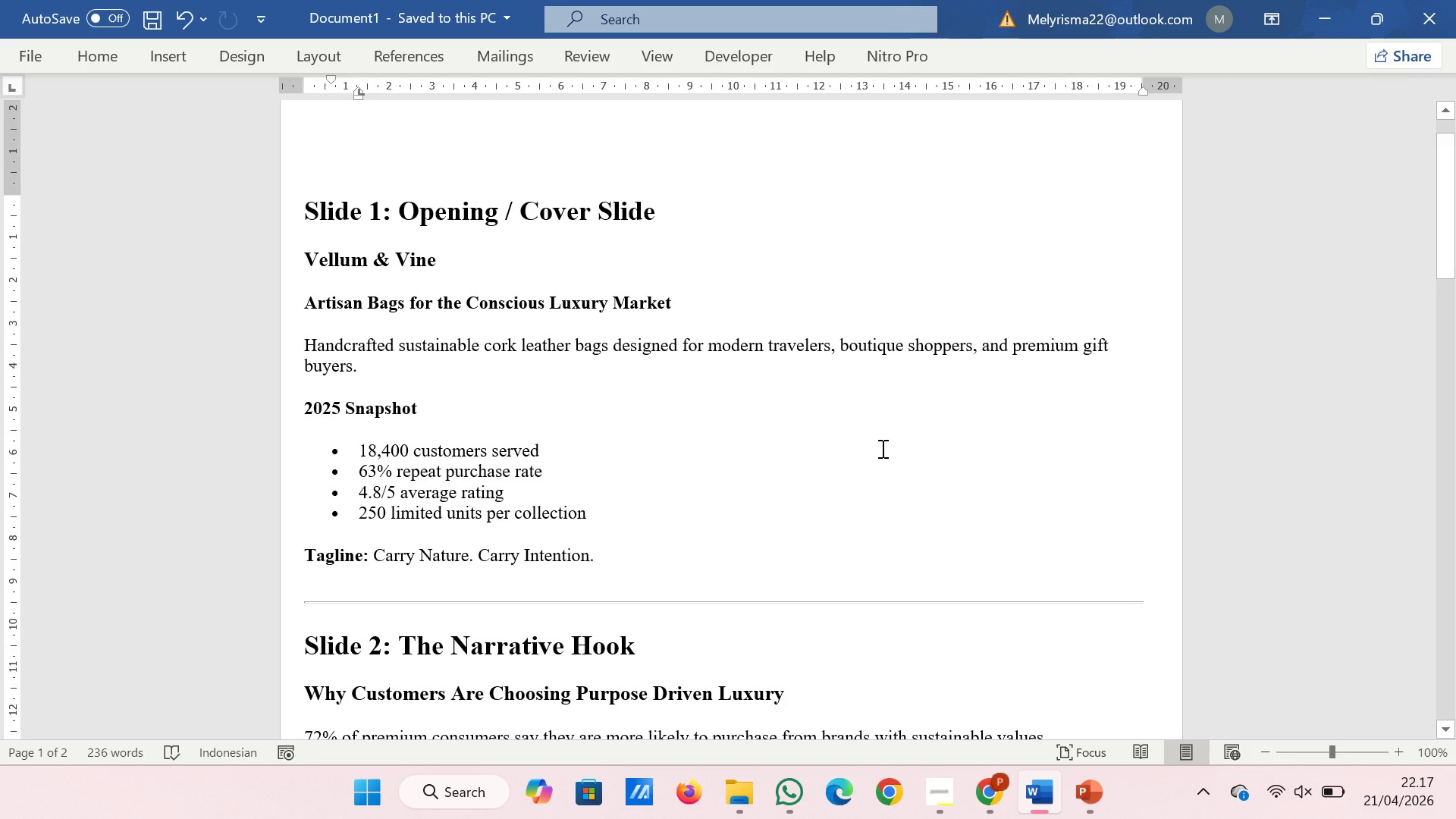 
wait(34.02)
 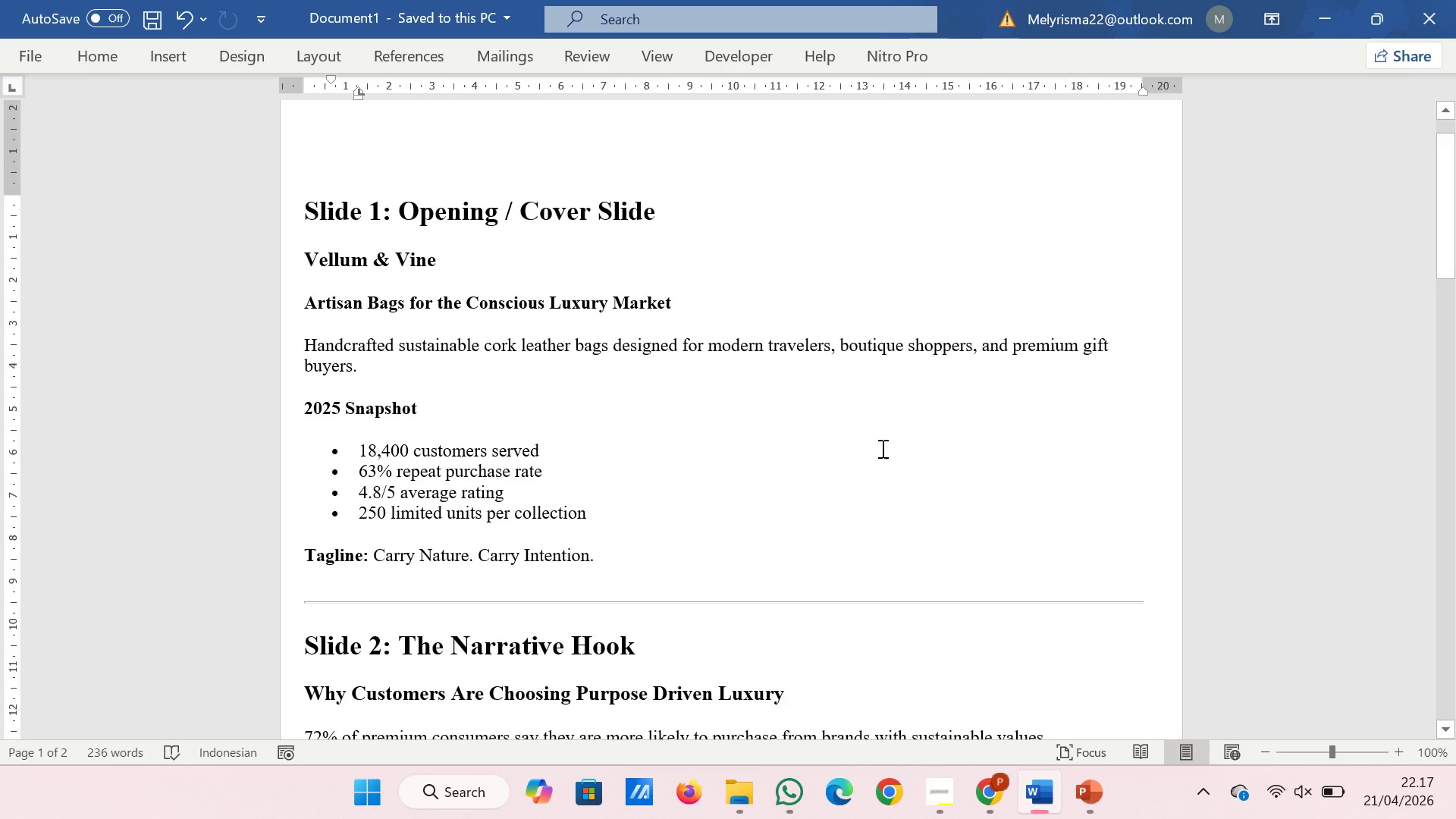 
left_click([719, 498])
 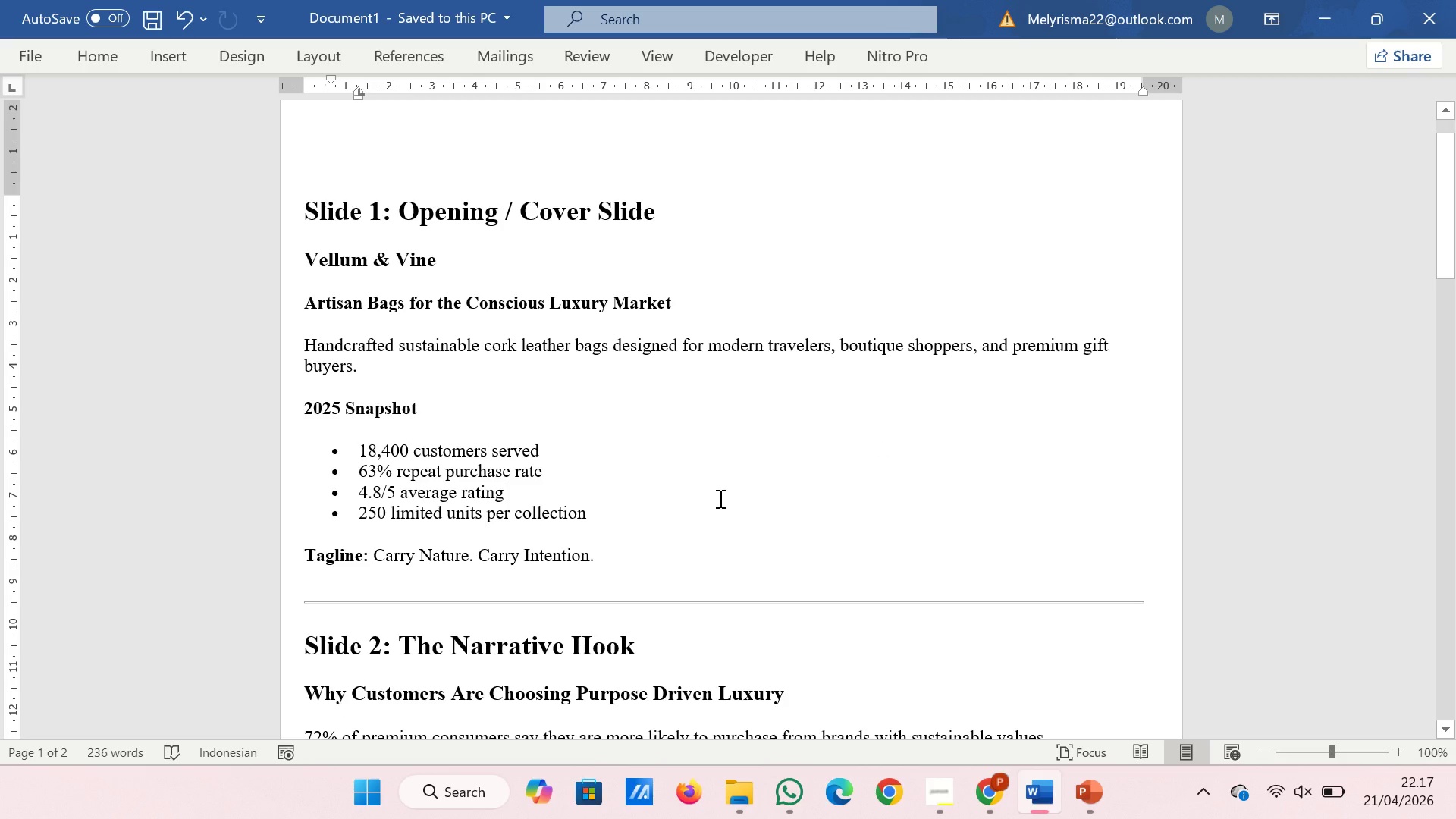 
scroll: coordinate [719, 498], scroll_direction: down, amount: 8.0
 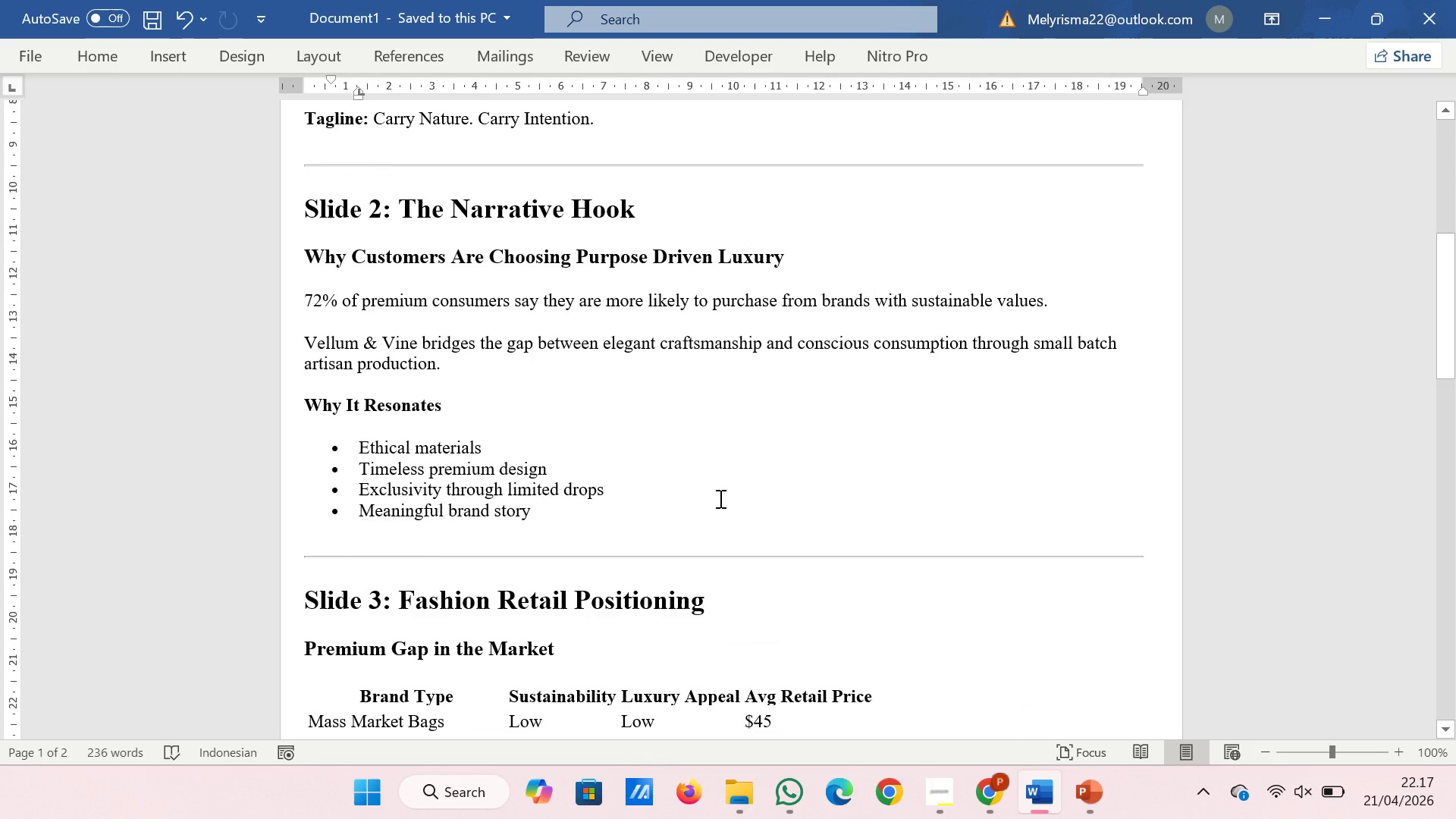 
scroll: coordinate [719, 498], scroll_direction: up, amount: 4.0
 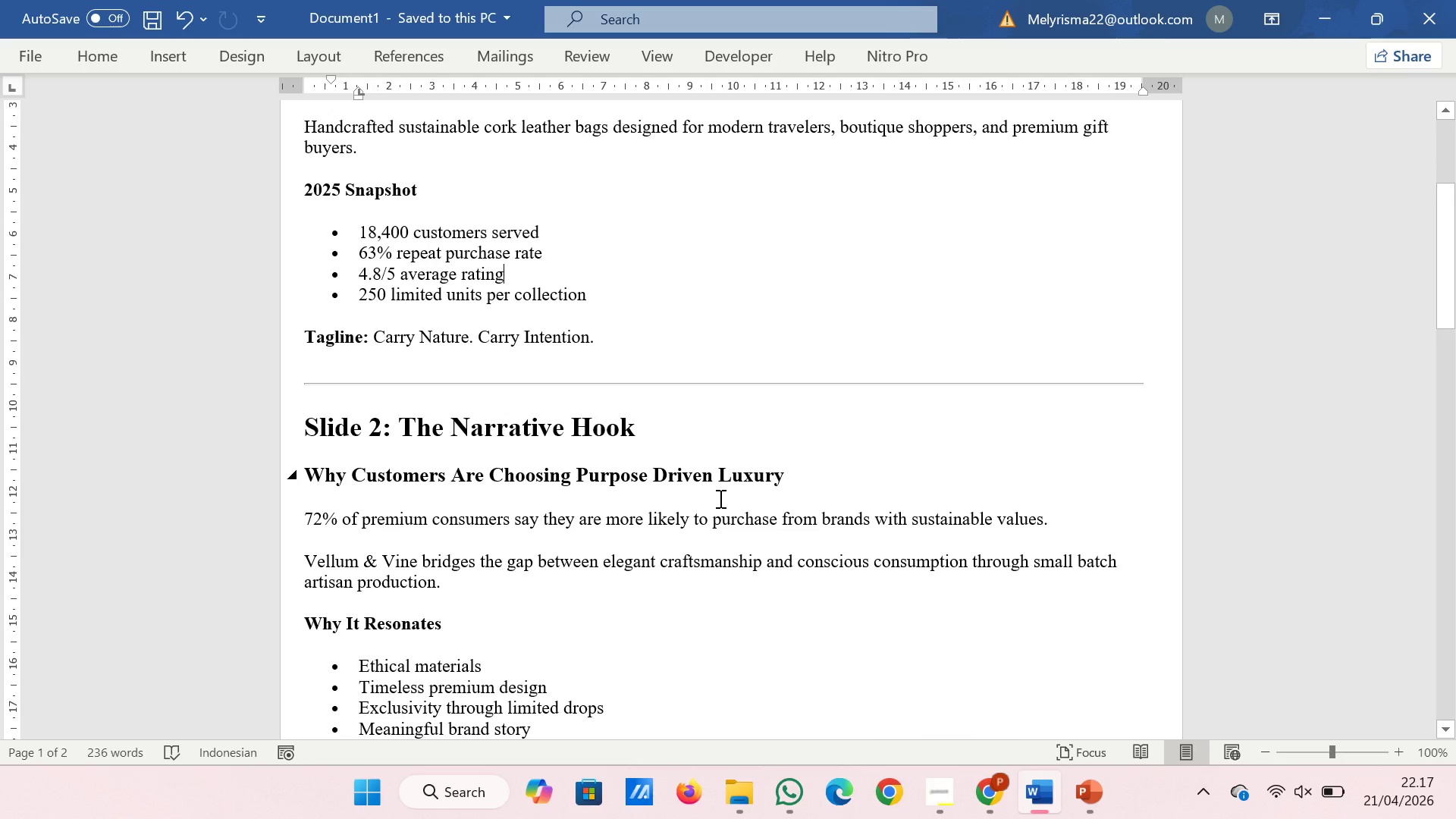 
scroll: coordinate [719, 498], scroll_direction: down, amount: 1.0
 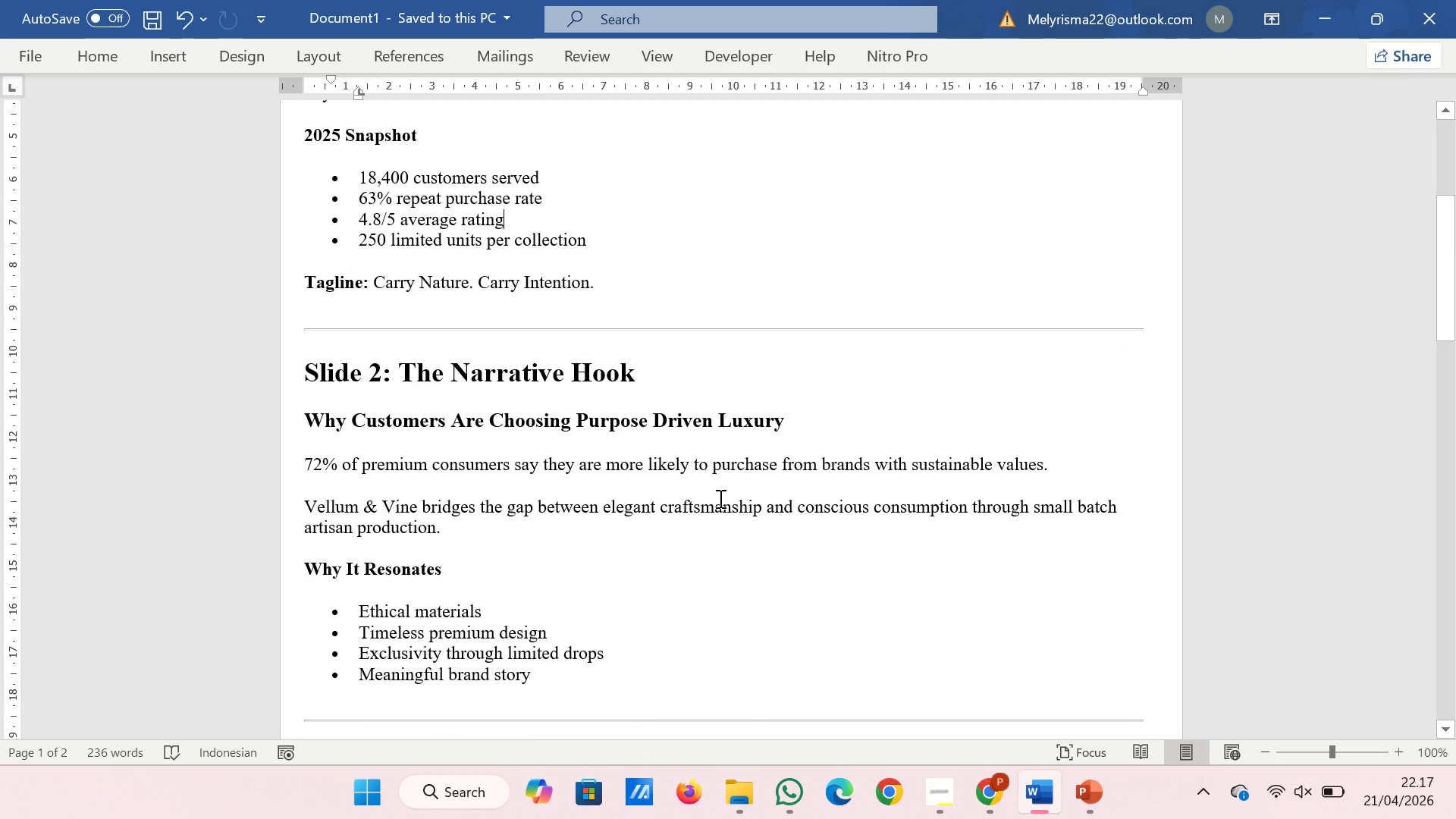 
scroll: coordinate [719, 498], scroll_direction: up, amount: 1.0
 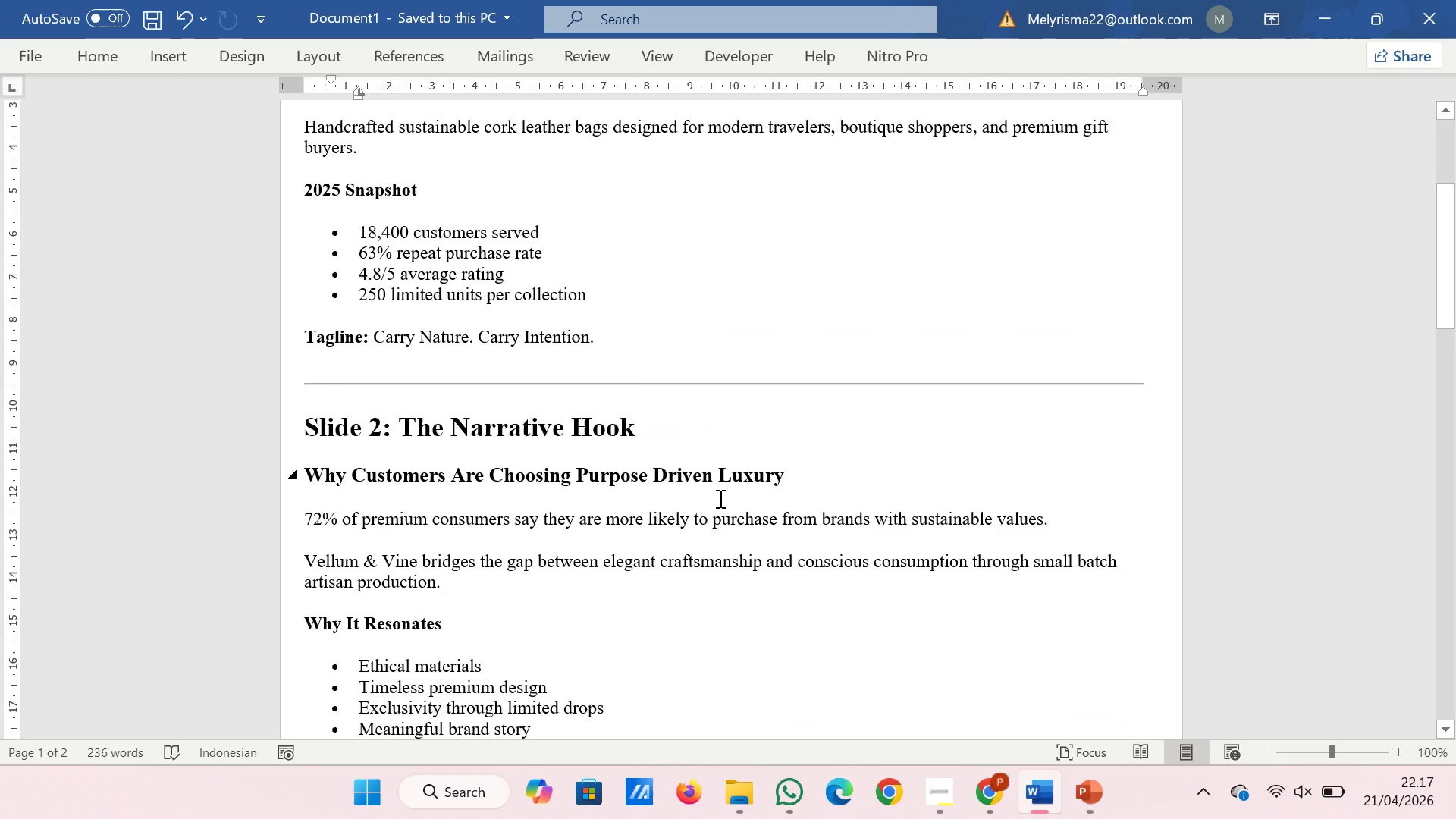 
scroll: coordinate [719, 498], scroll_direction: down, amount: 1.0
 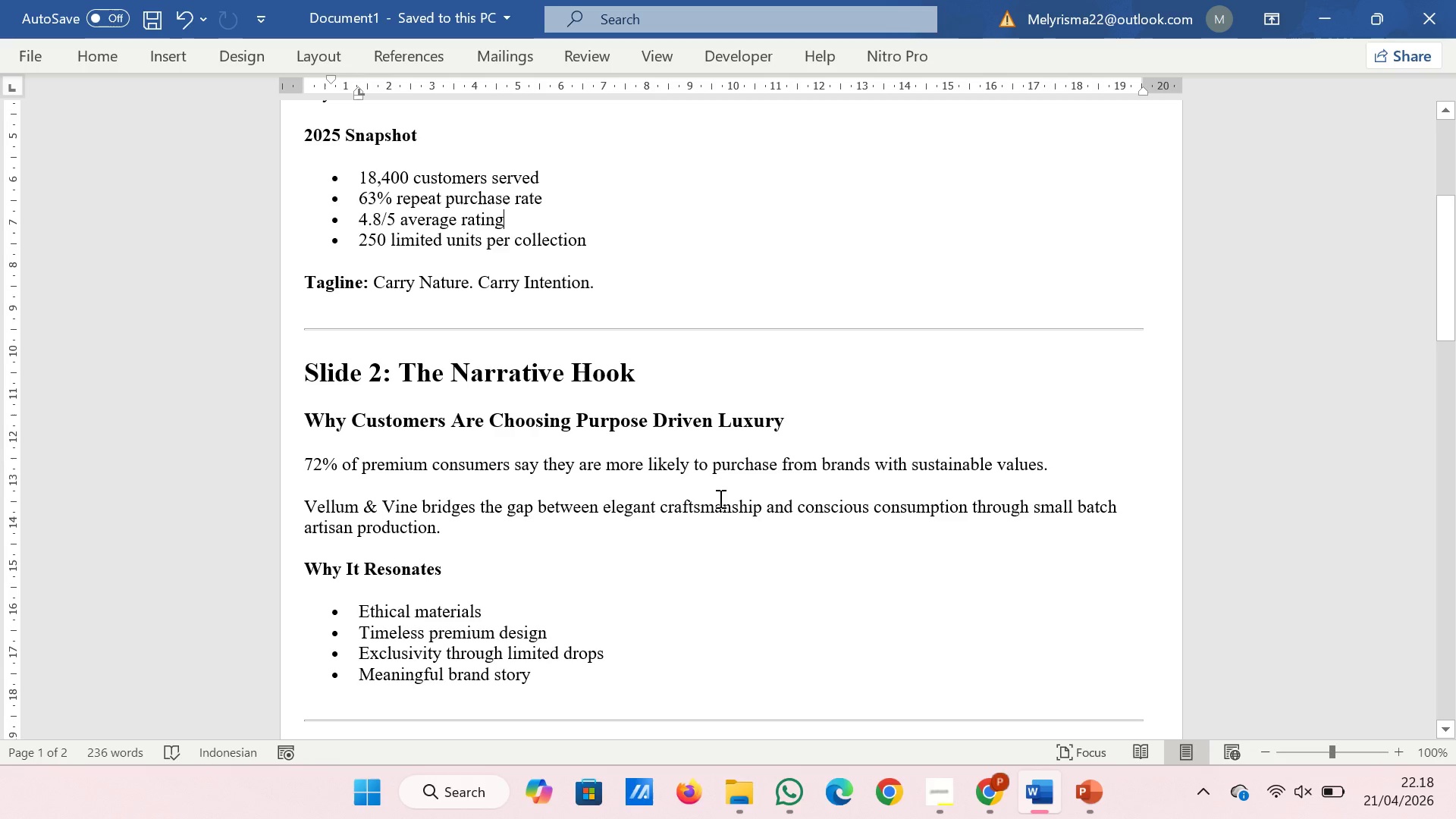 
wait(8.79)
 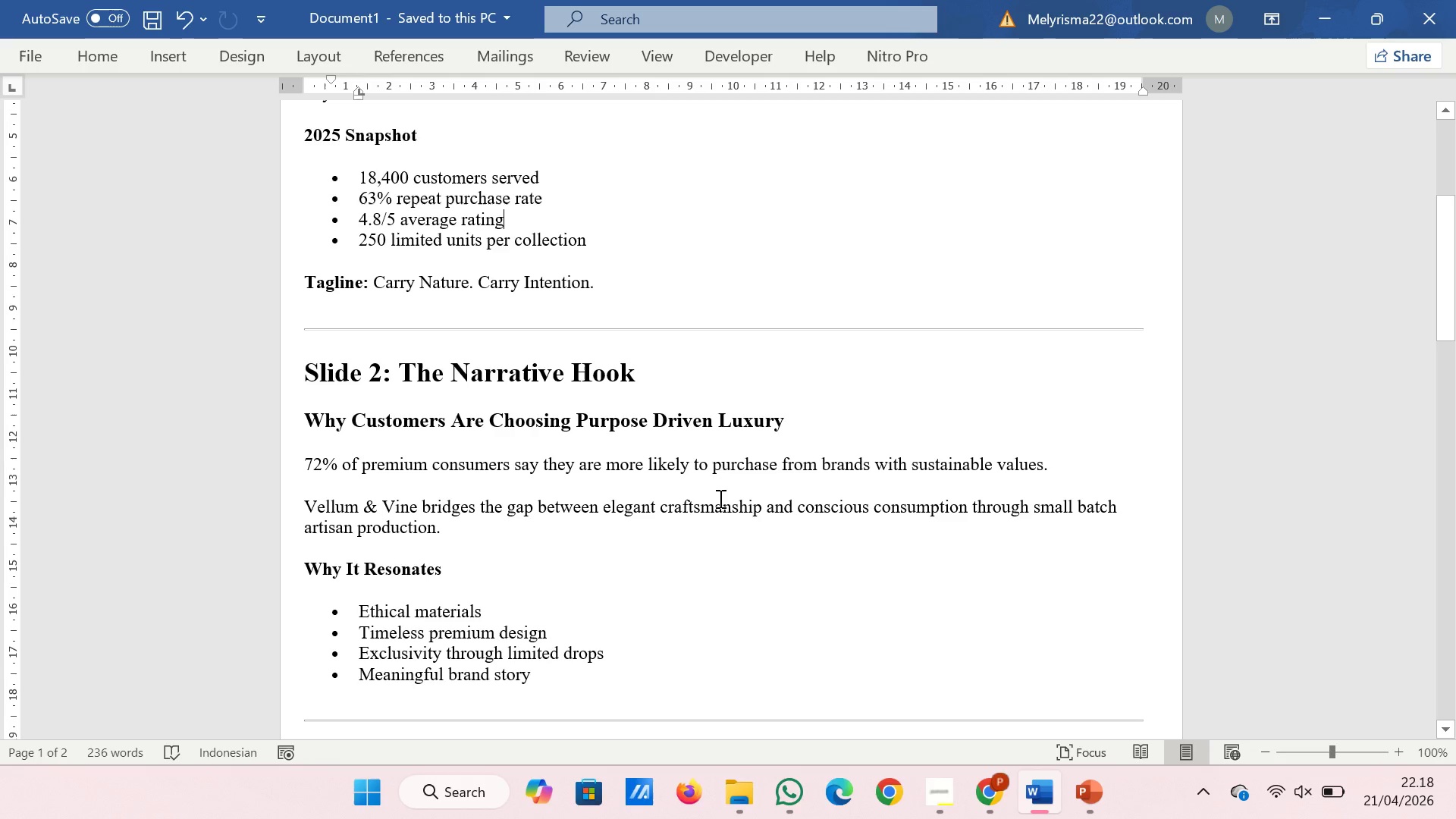 
scroll: coordinate [719, 498], scroll_direction: down, amount: 3.0
 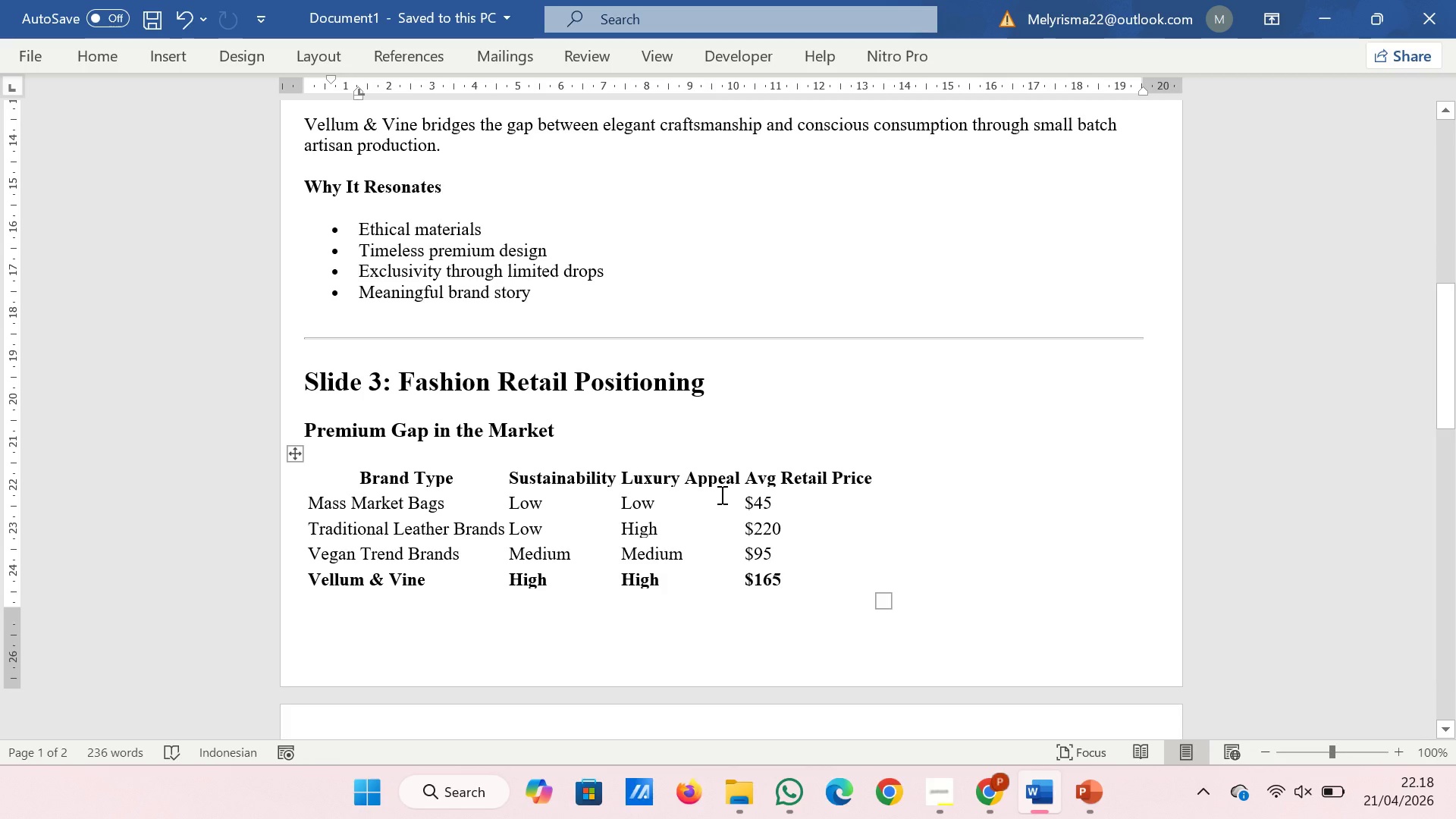 
wait(10.44)
 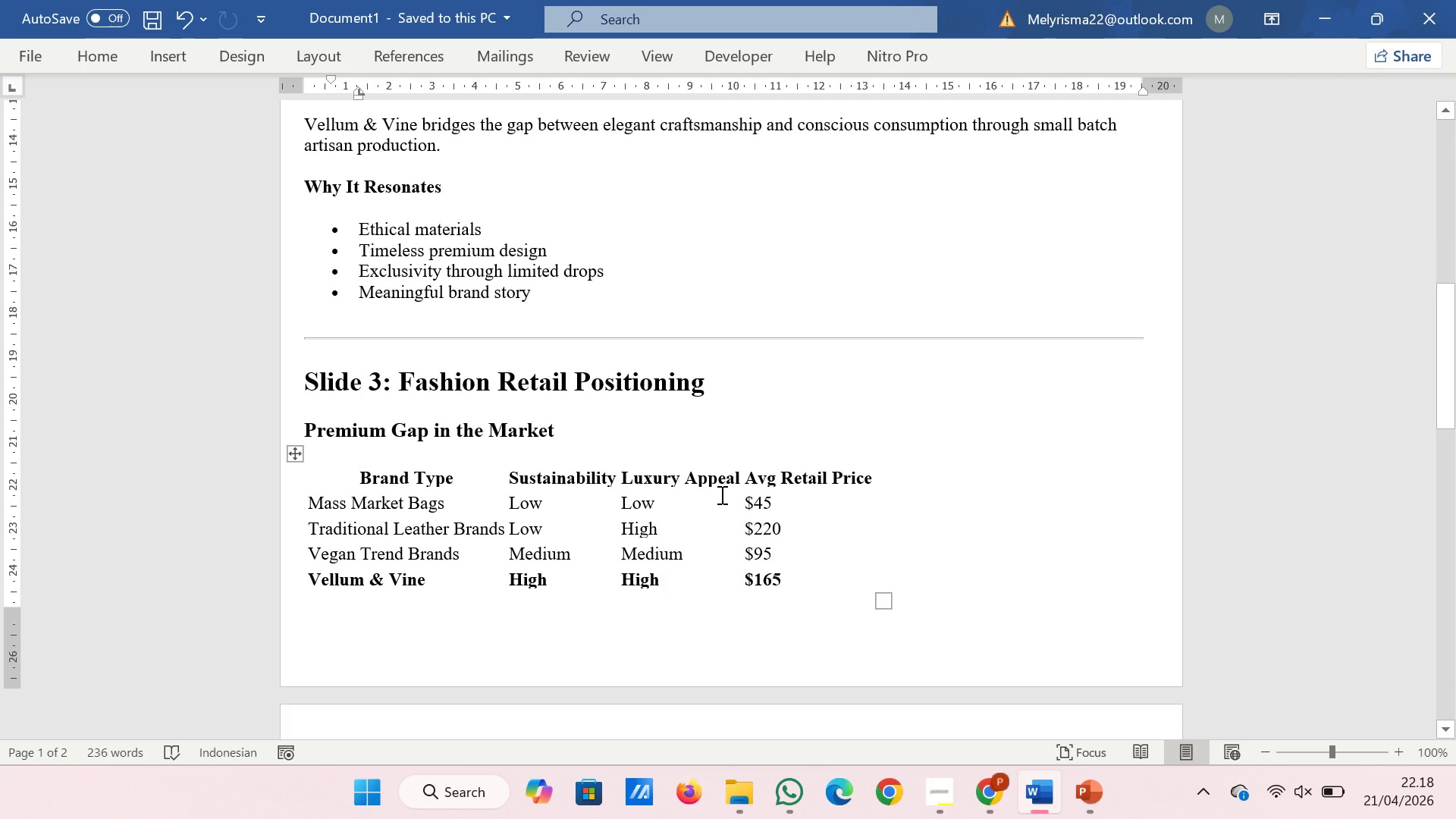 
scroll: coordinate [679, 500], scroll_direction: up, amount: 10.0
 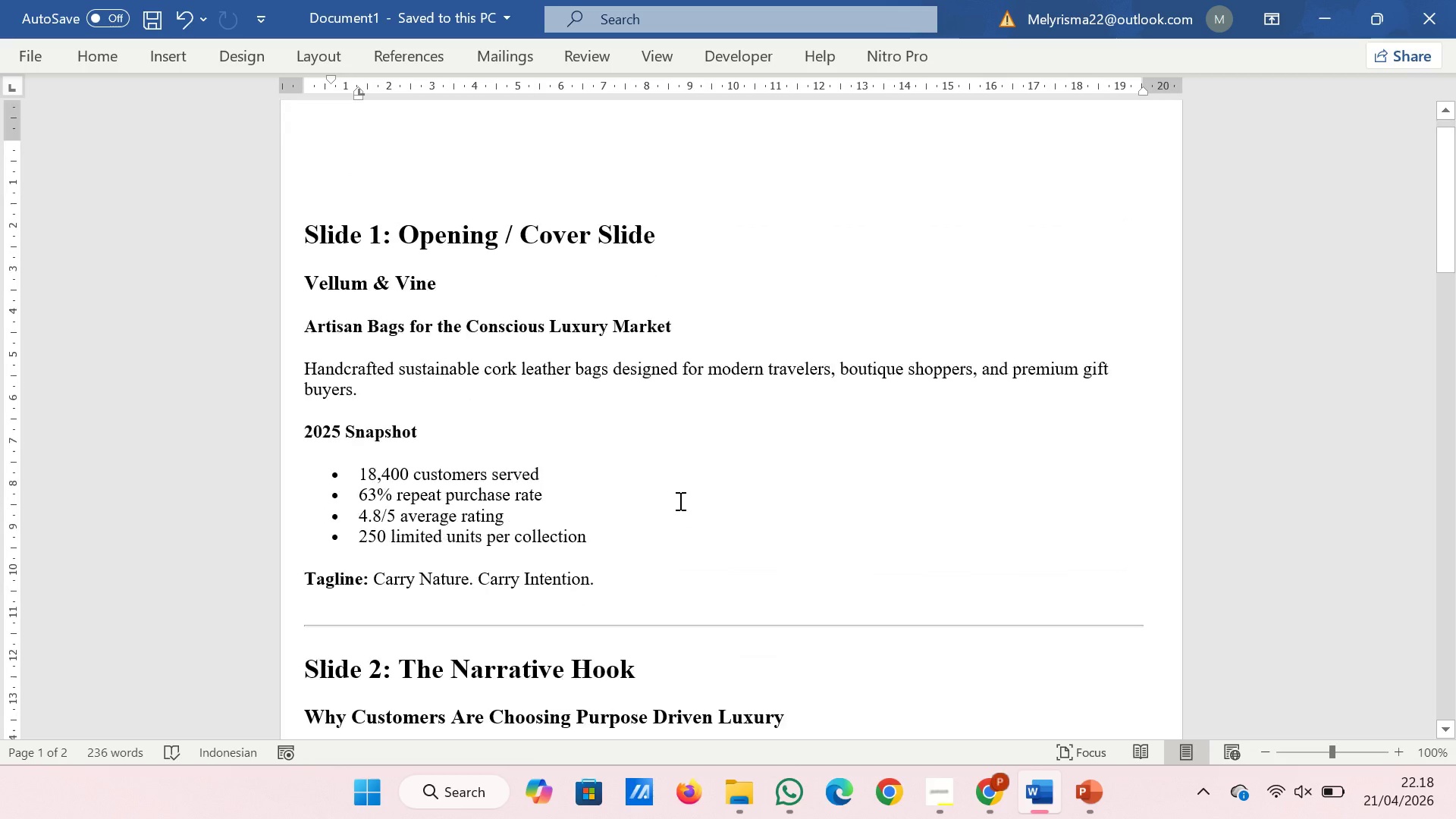 
scroll: coordinate [679, 500], scroll_direction: down, amount: 5.0
 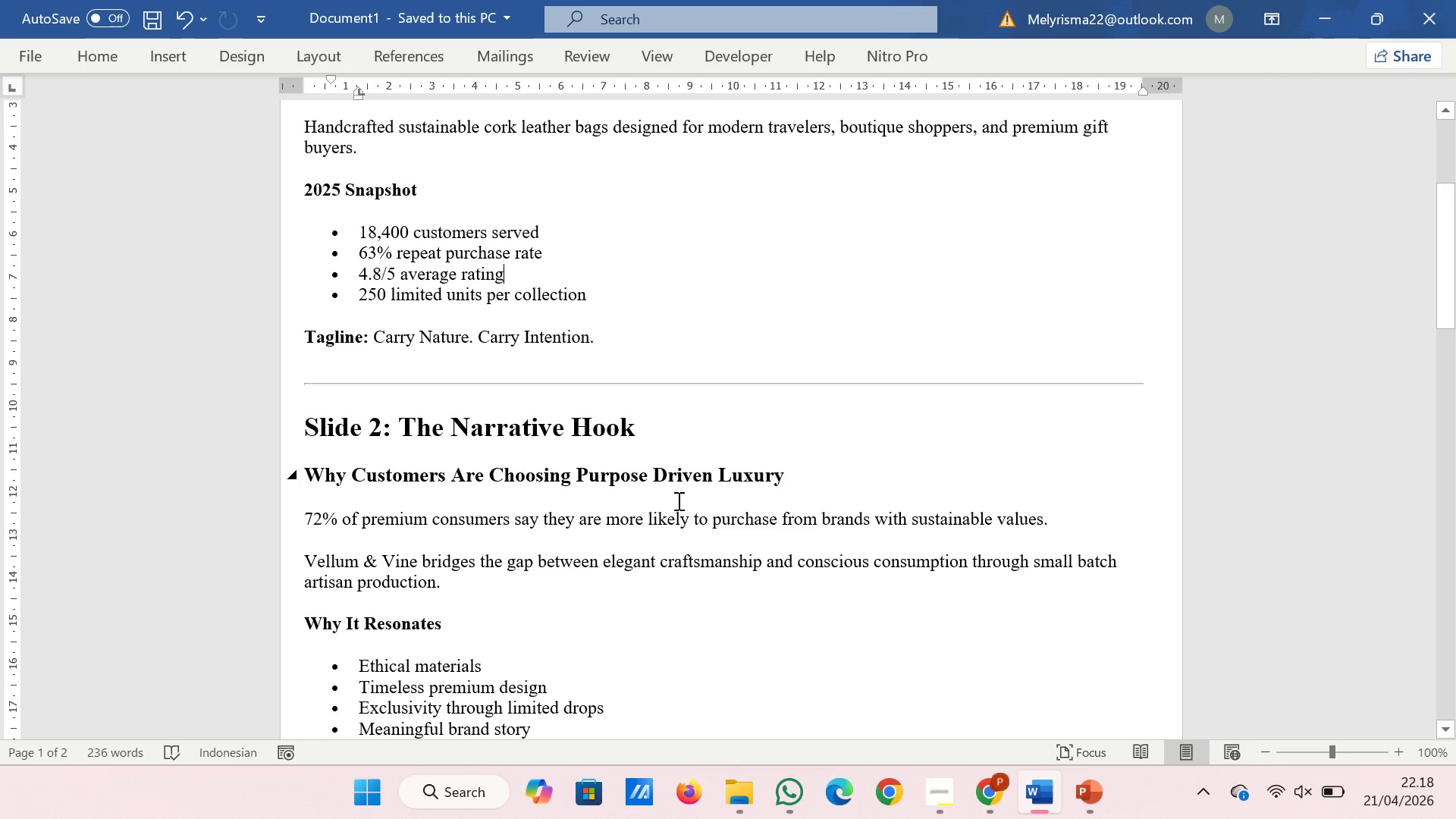 
wait(5.87)
 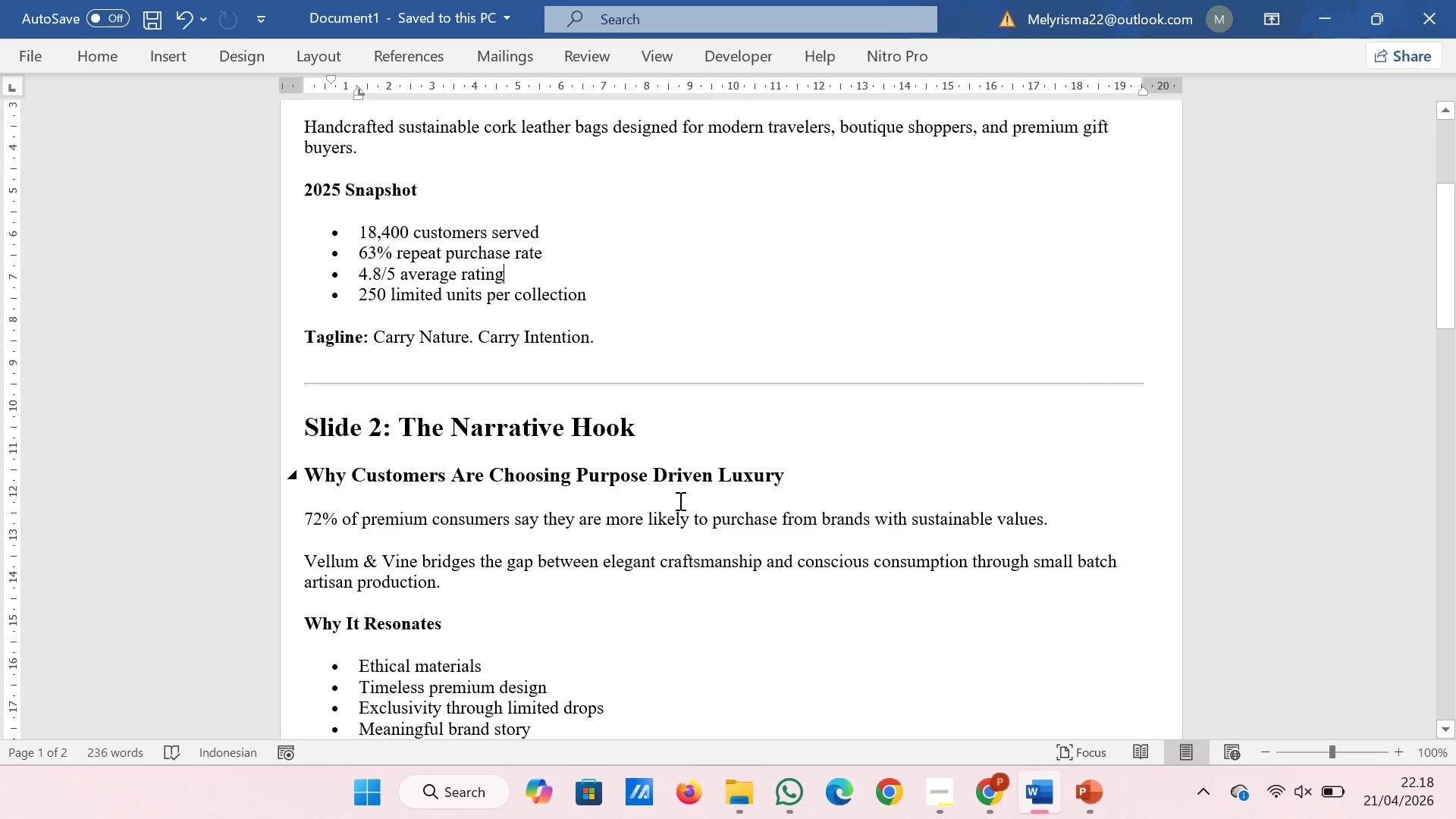 
scroll: coordinate [674, 500], scroll_direction: down, amount: 1.0
 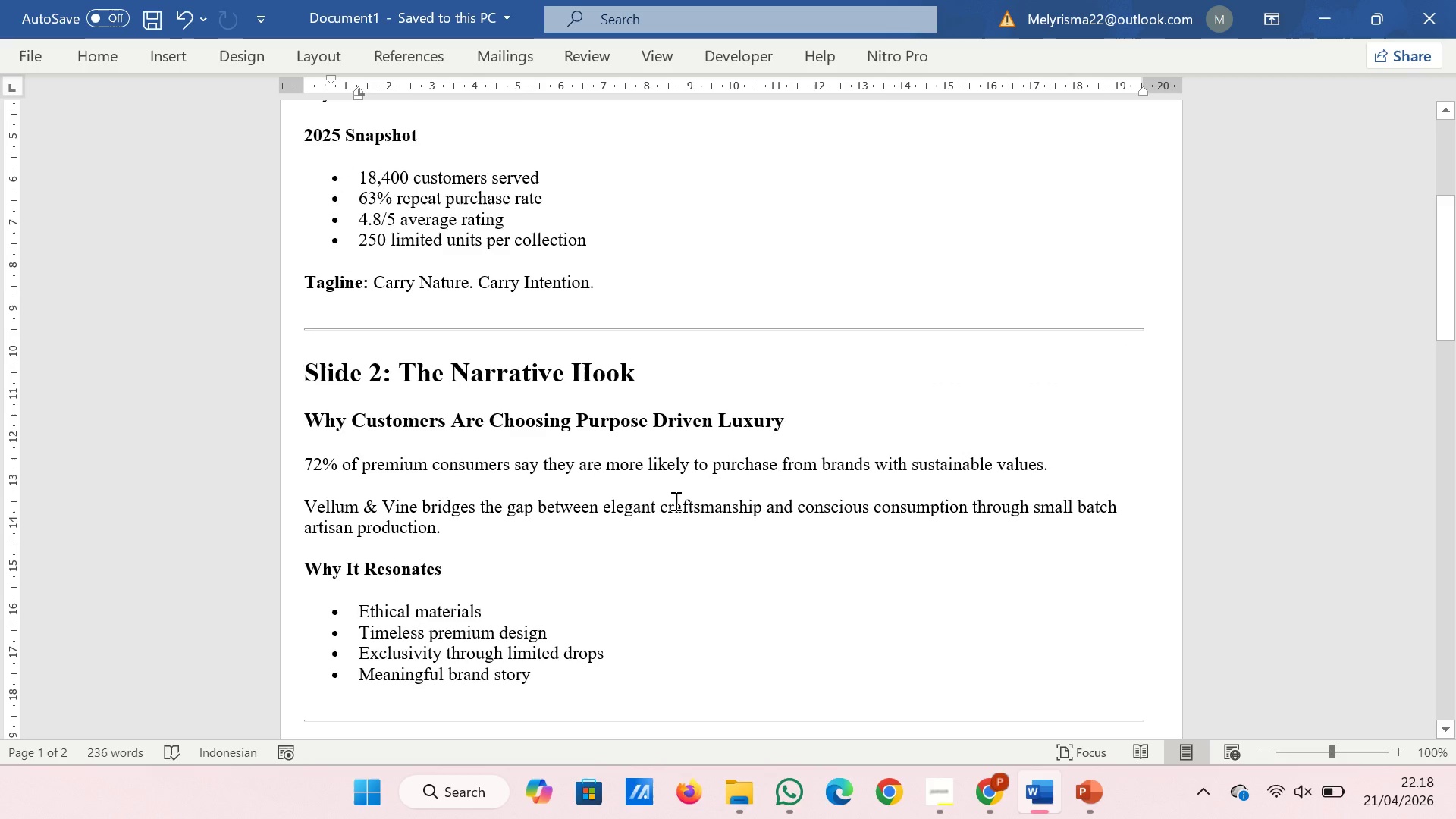 
scroll: coordinate [674, 500], scroll_direction: up, amount: 1.0
 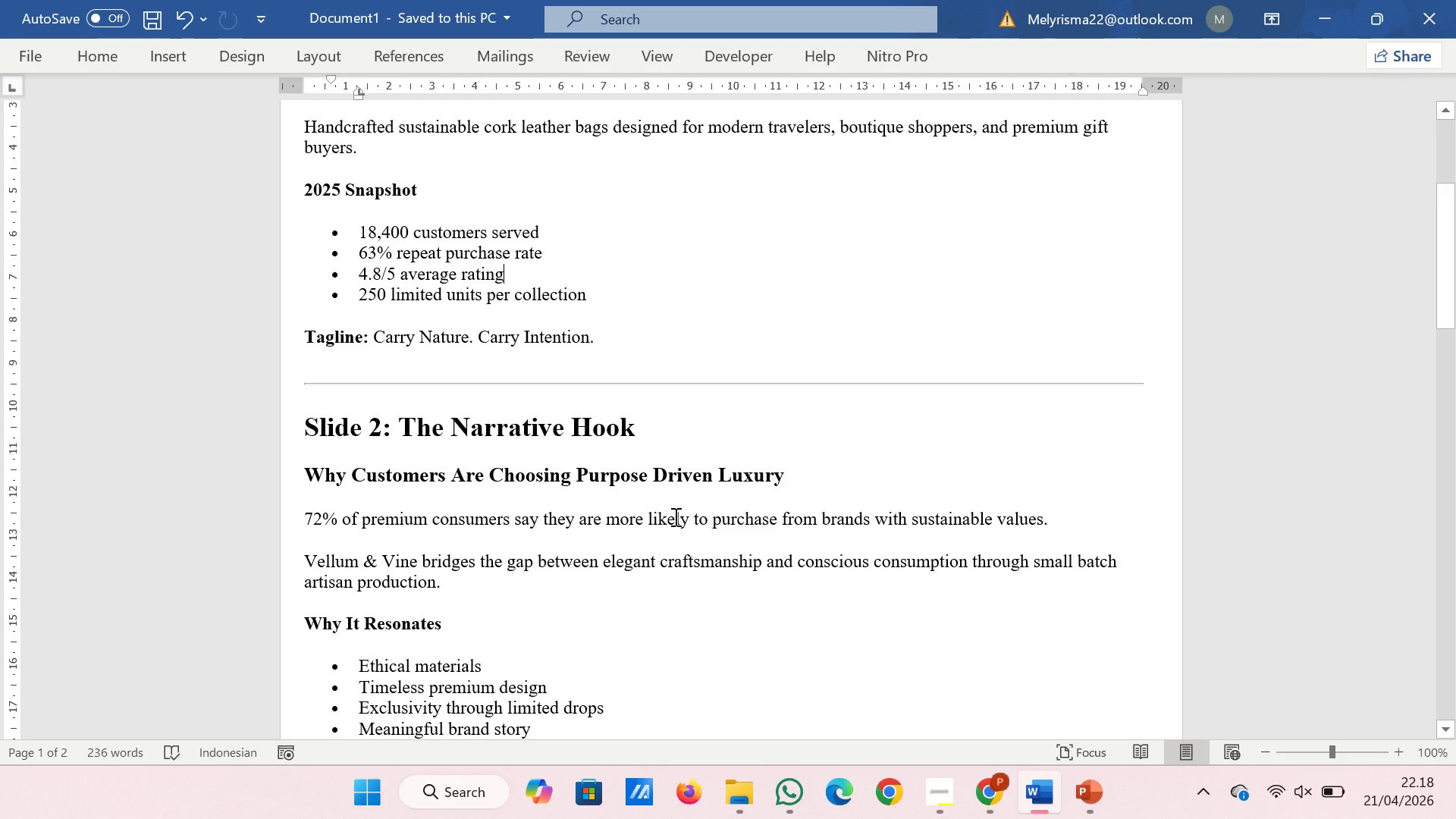 
wait(14.63)
 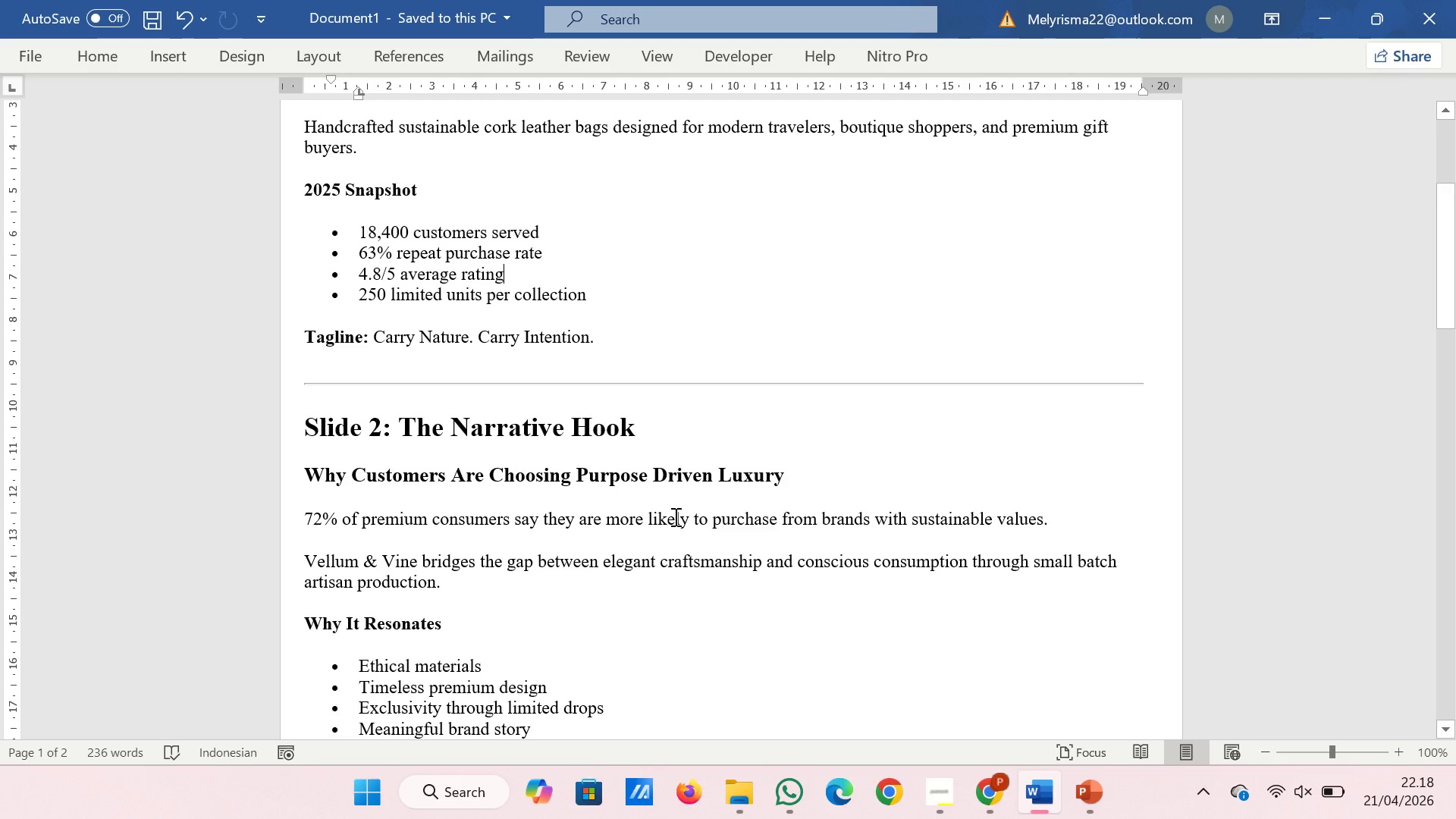 
scroll: coordinate [679, 516], scroll_direction: down, amount: 12.0
 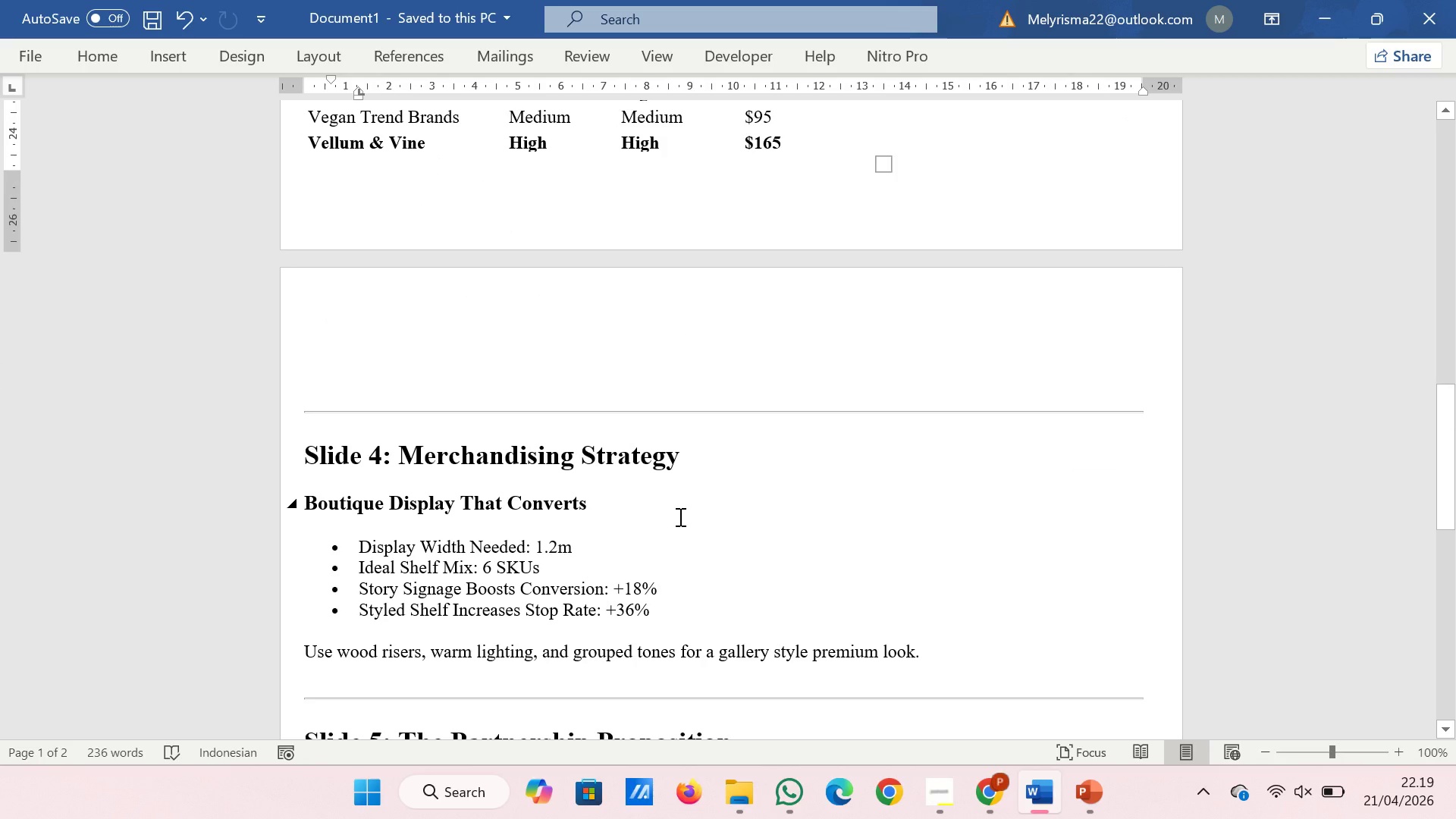 
wait(5.72)
 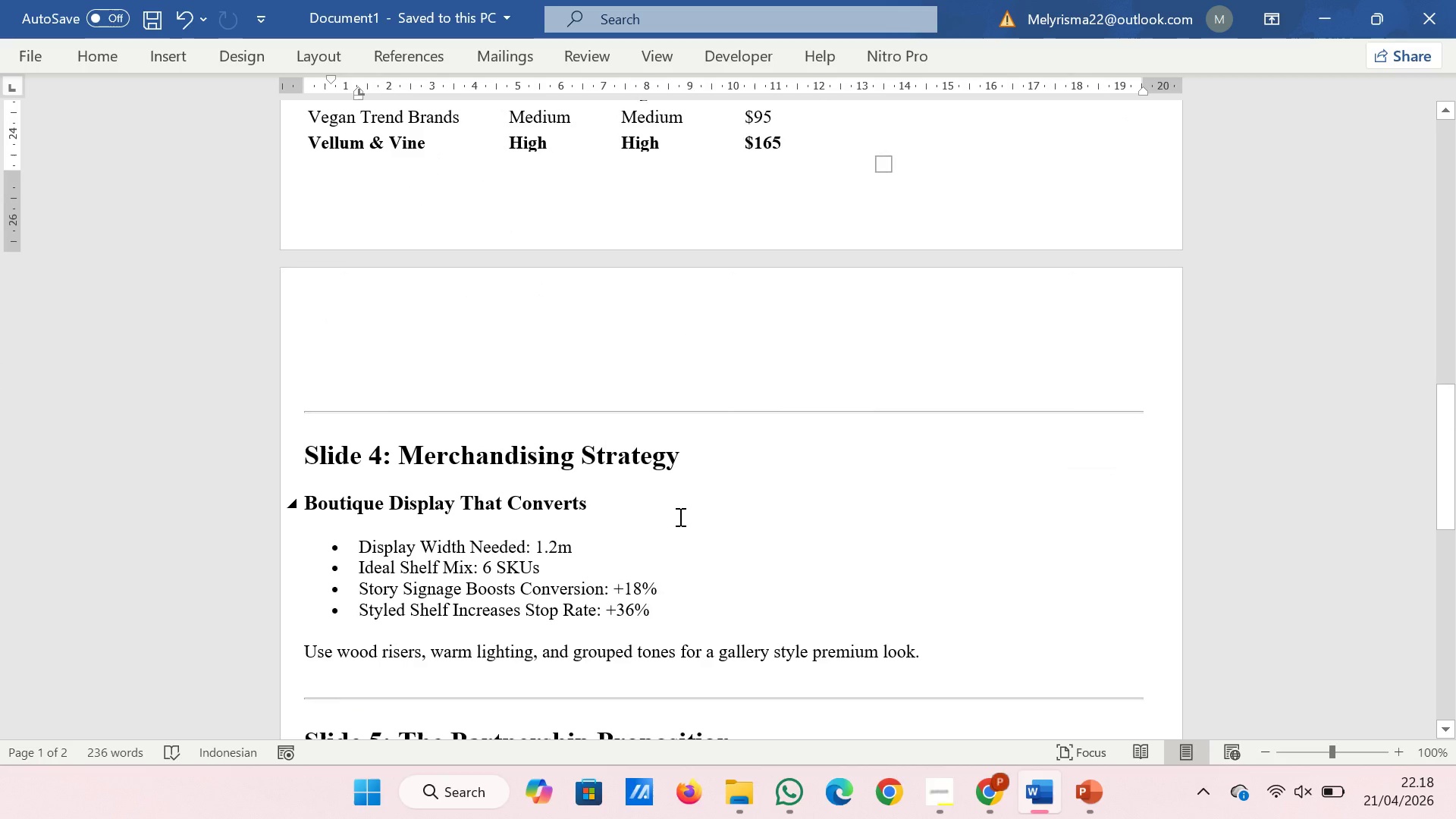 
scroll: coordinate [679, 516], scroll_direction: up, amount: 13.0
 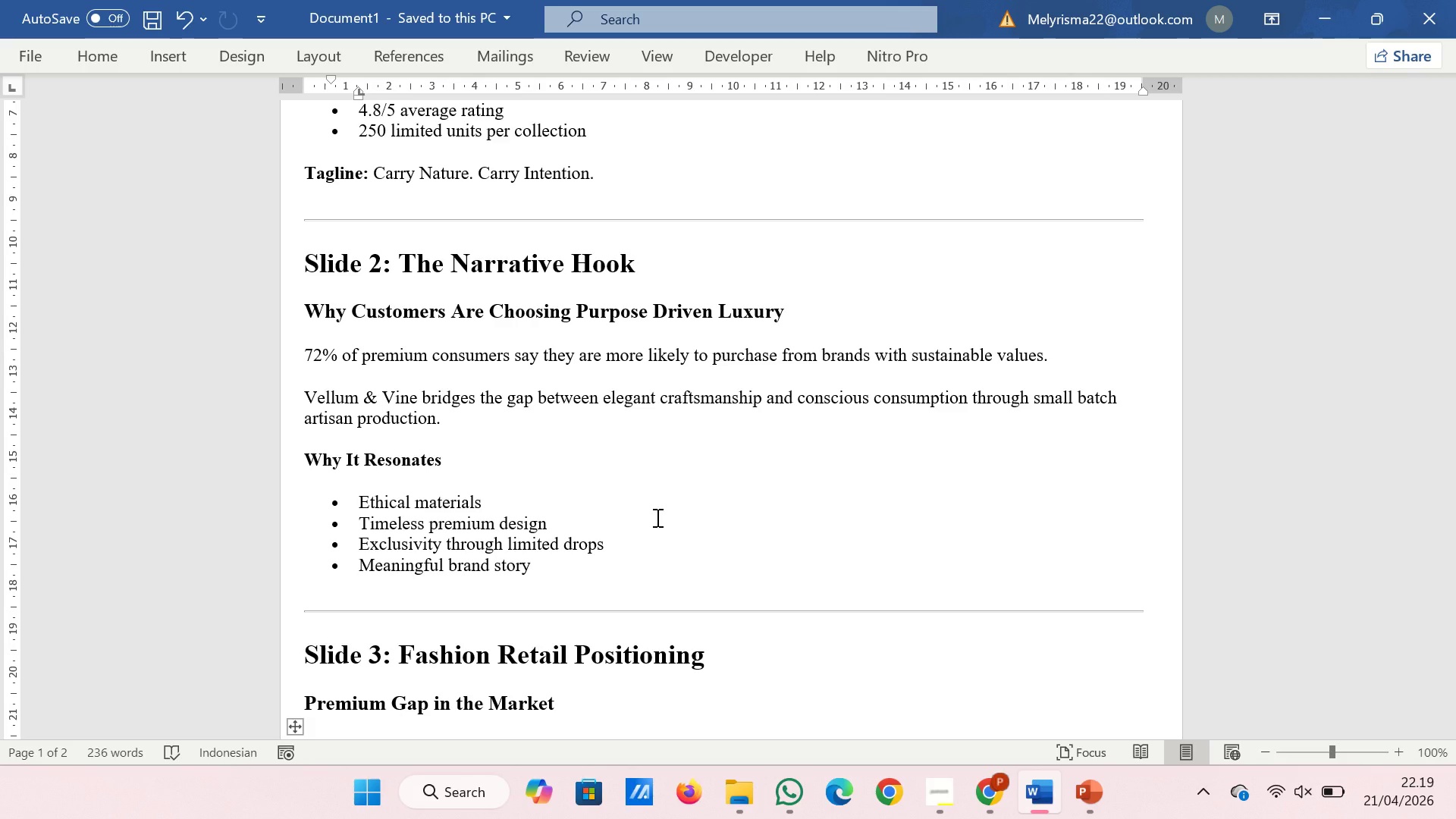 
wait(23.76)
 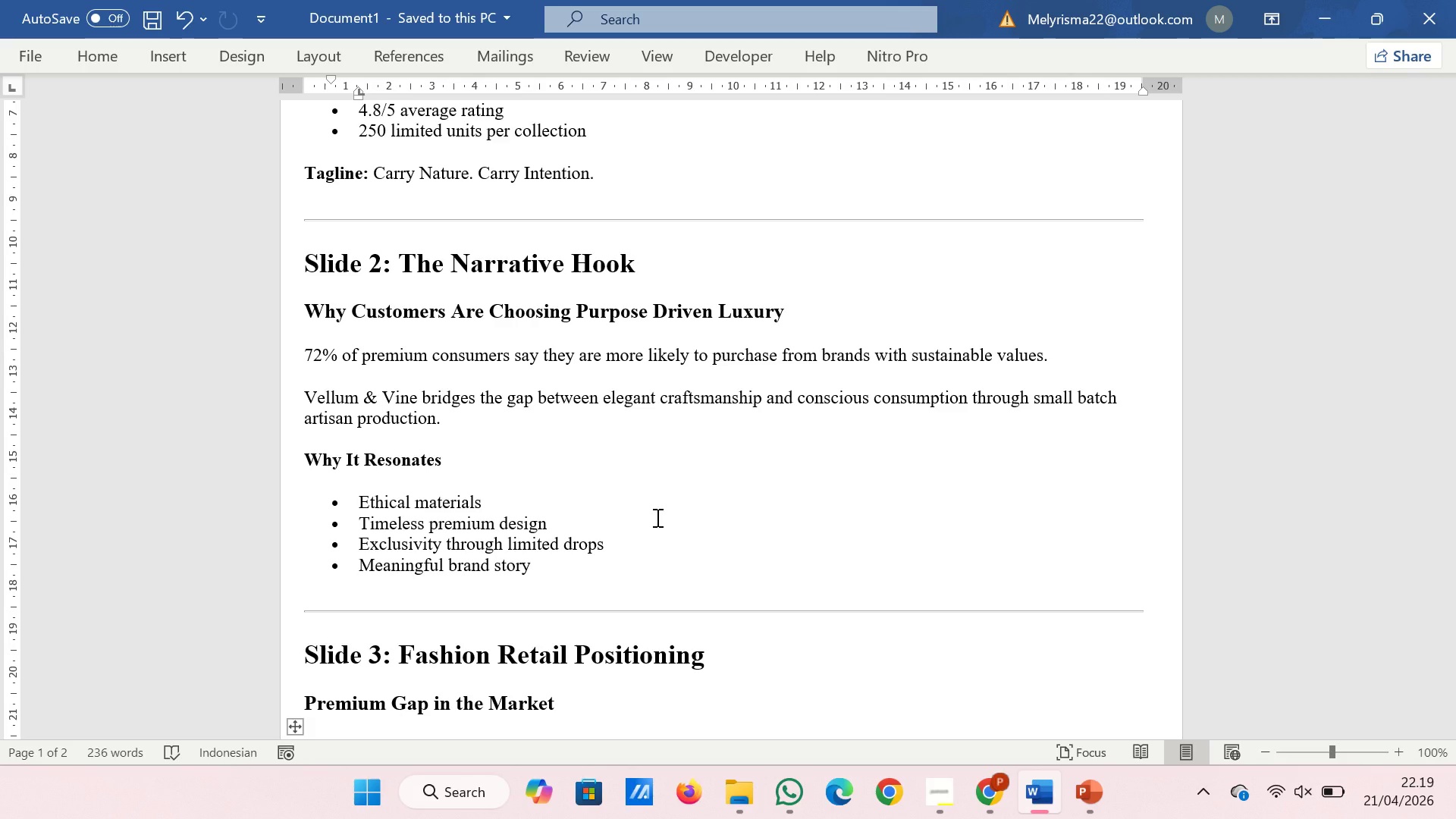 
scroll: coordinate [656, 517], scroll_direction: down, amount: 2.0
 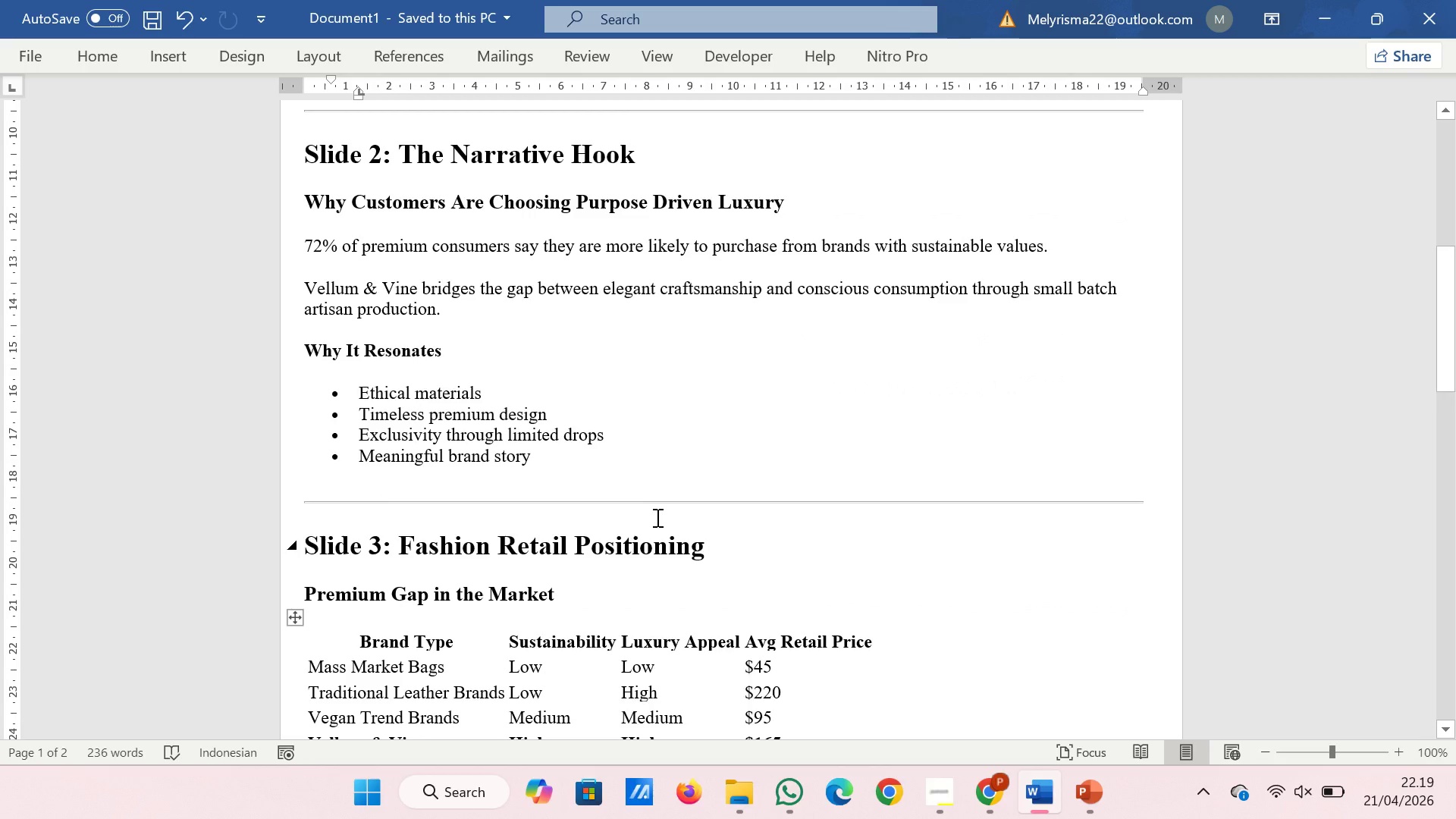 
scroll: coordinate [656, 517], scroll_direction: up, amount: 1.0
 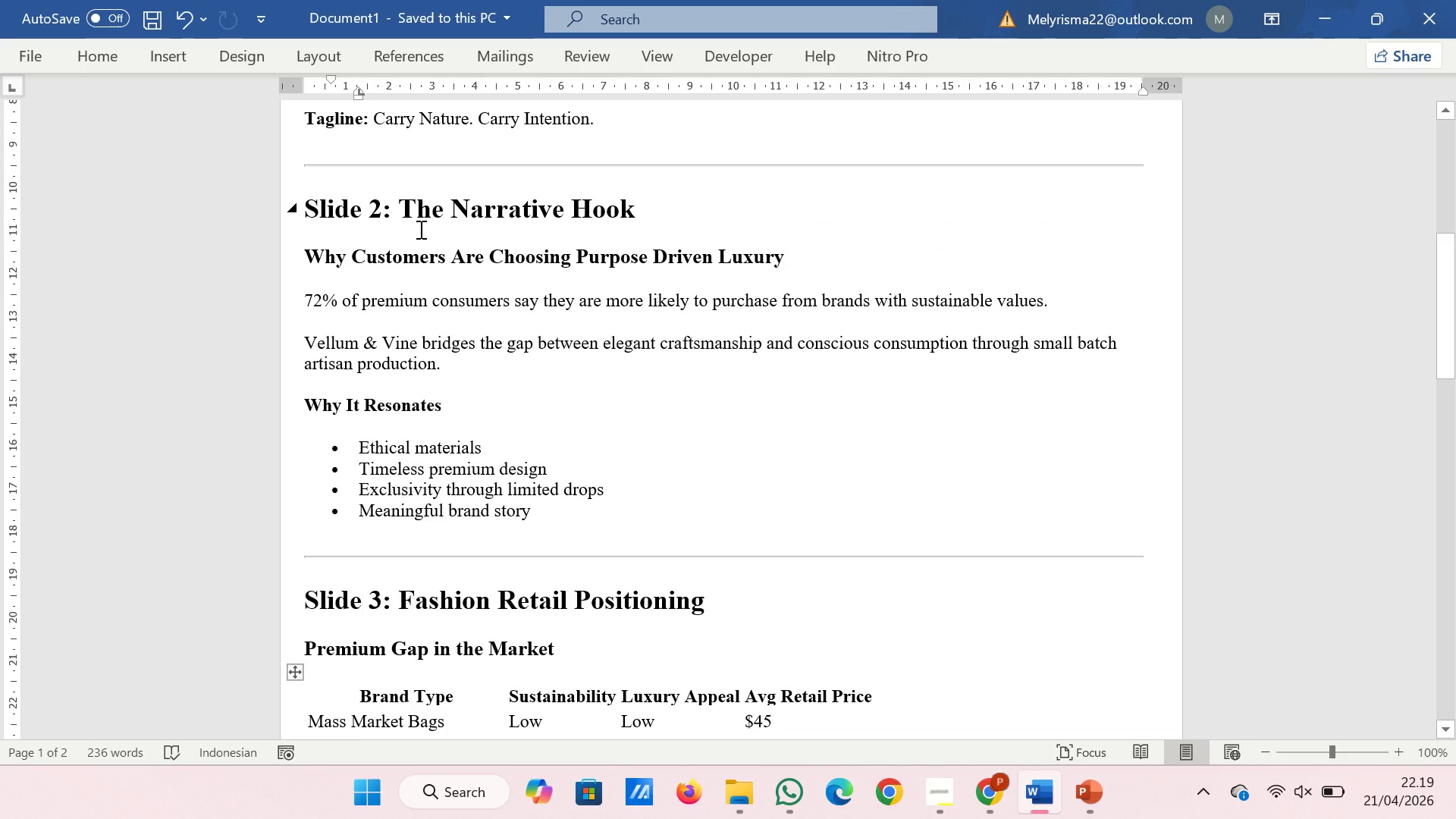 
left_click_drag(start_coordinate=[403, 211], to_coordinate=[677, 212])
 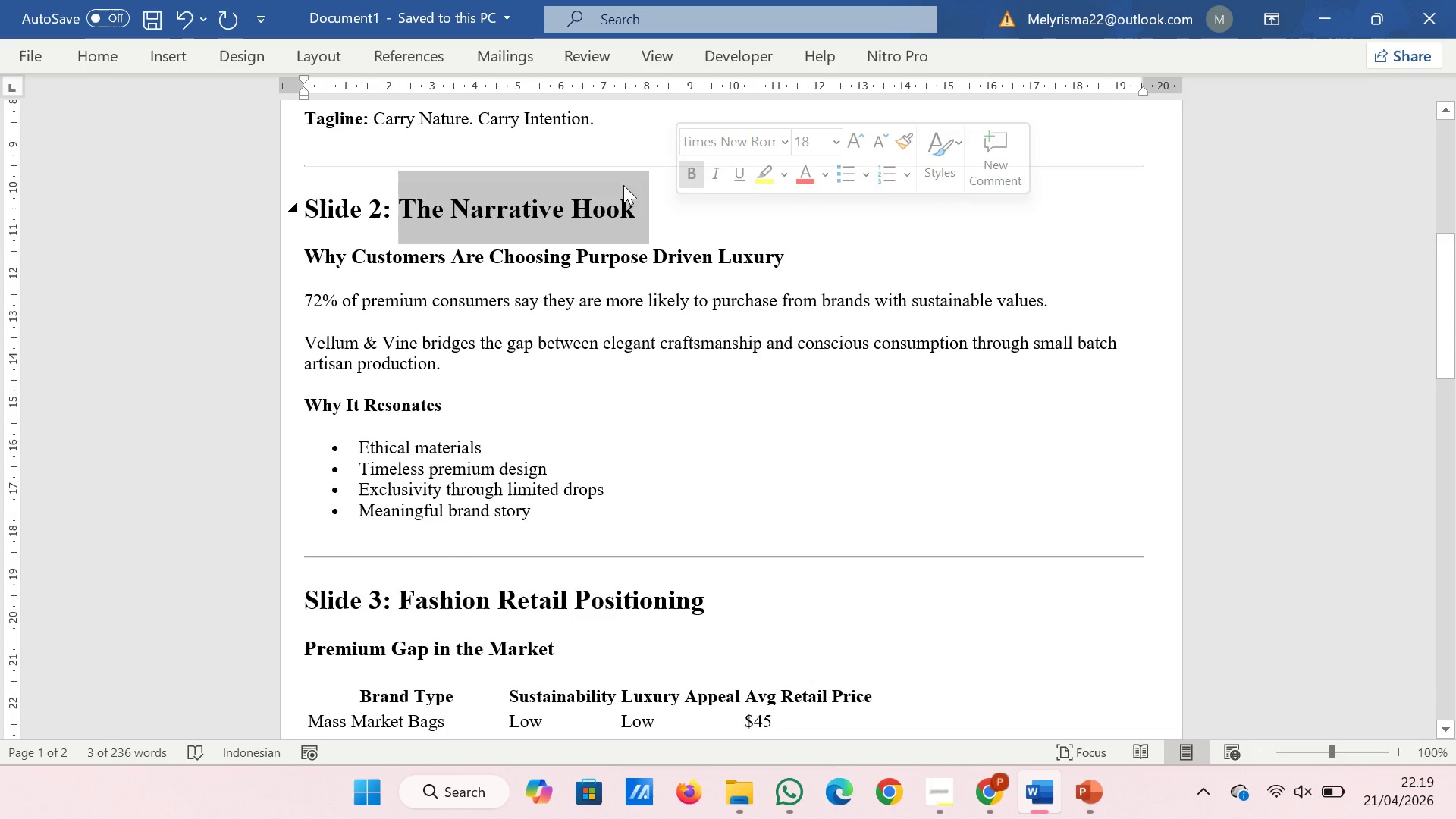 
right_click([623, 185])